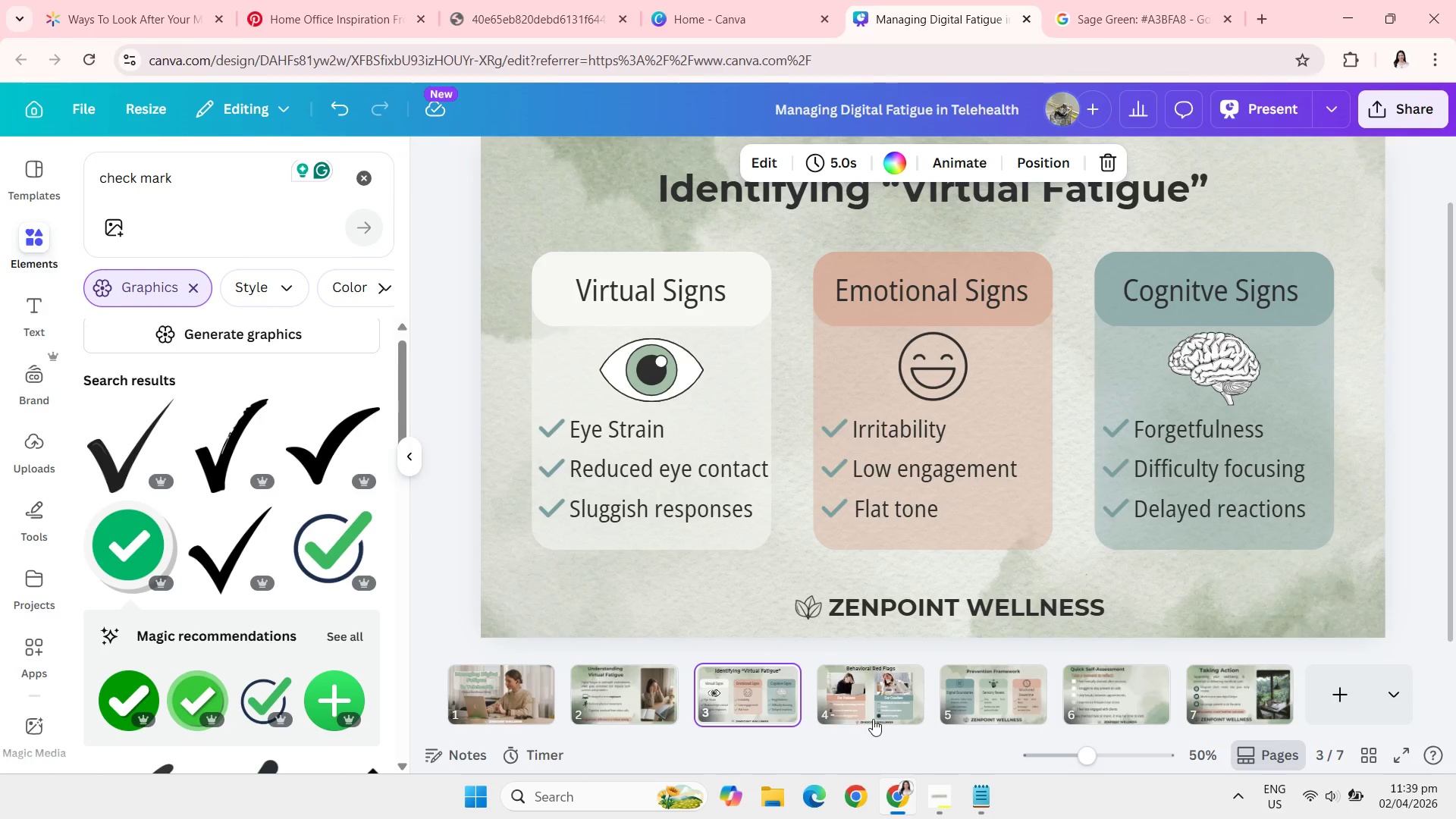 
left_click([873, 719])
 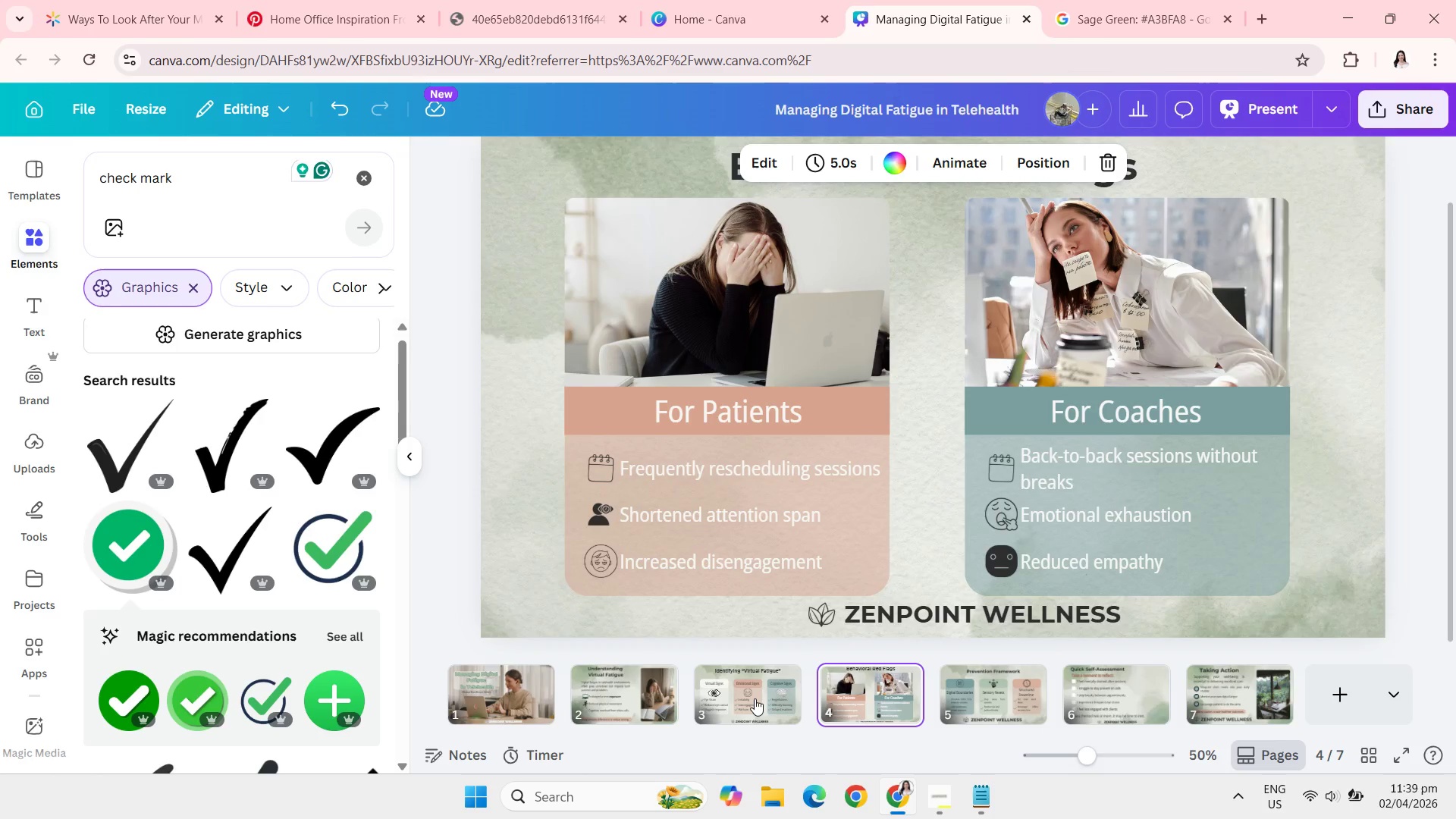 
left_click([755, 698])
 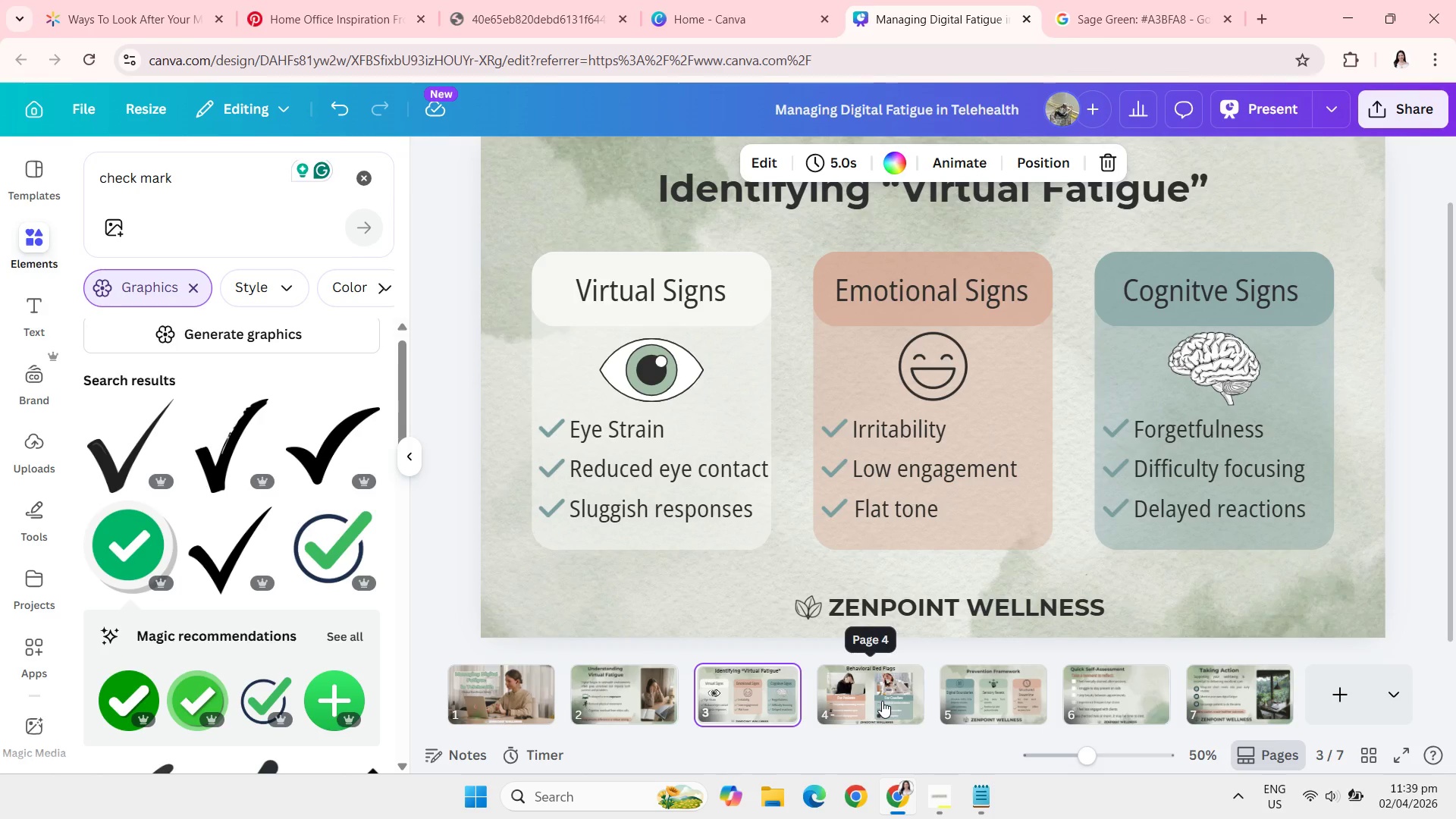 
left_click([882, 701])
 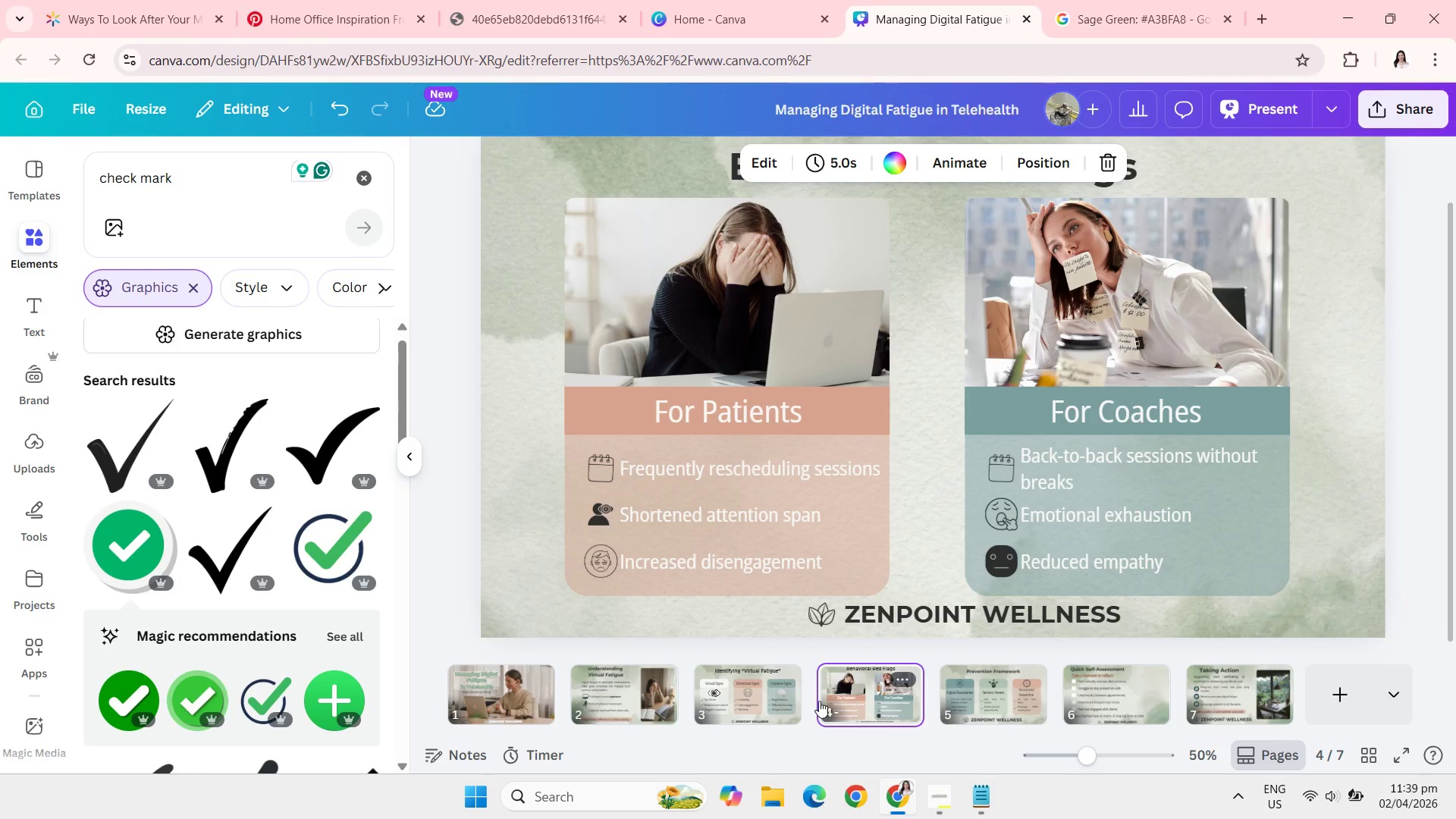 
left_click([755, 708])
 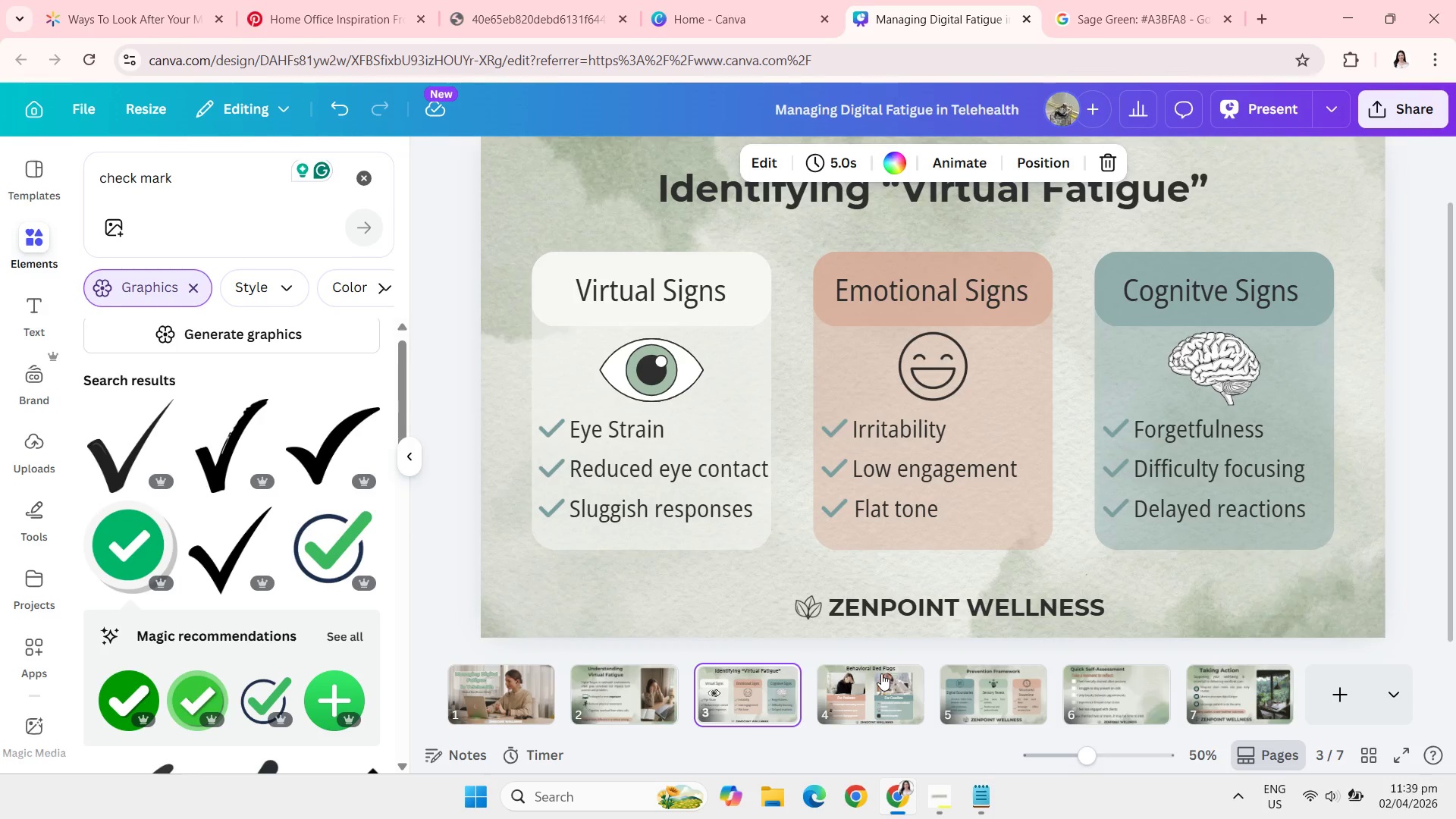 
left_click([863, 684])
 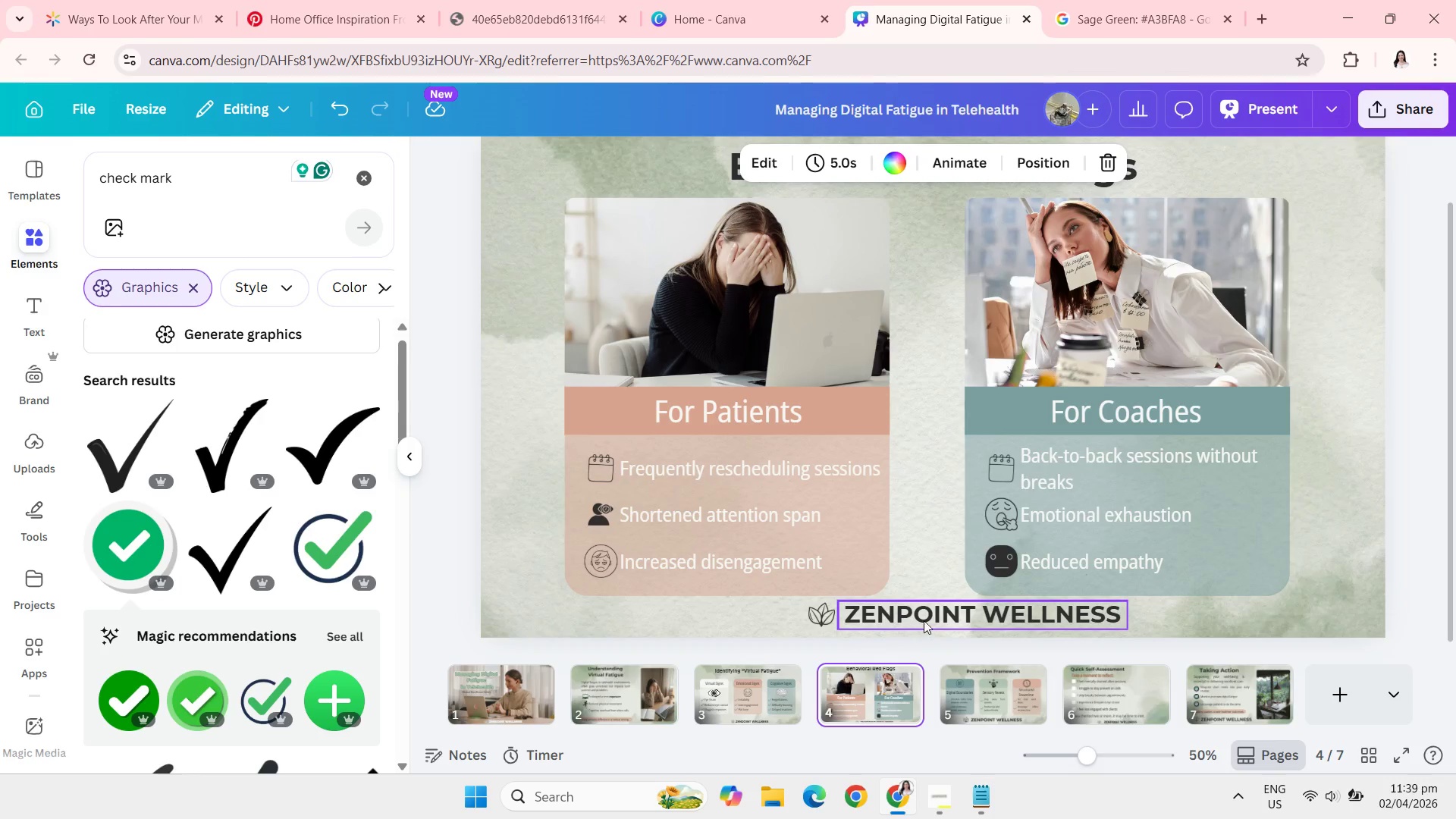 
left_click([923, 616])
 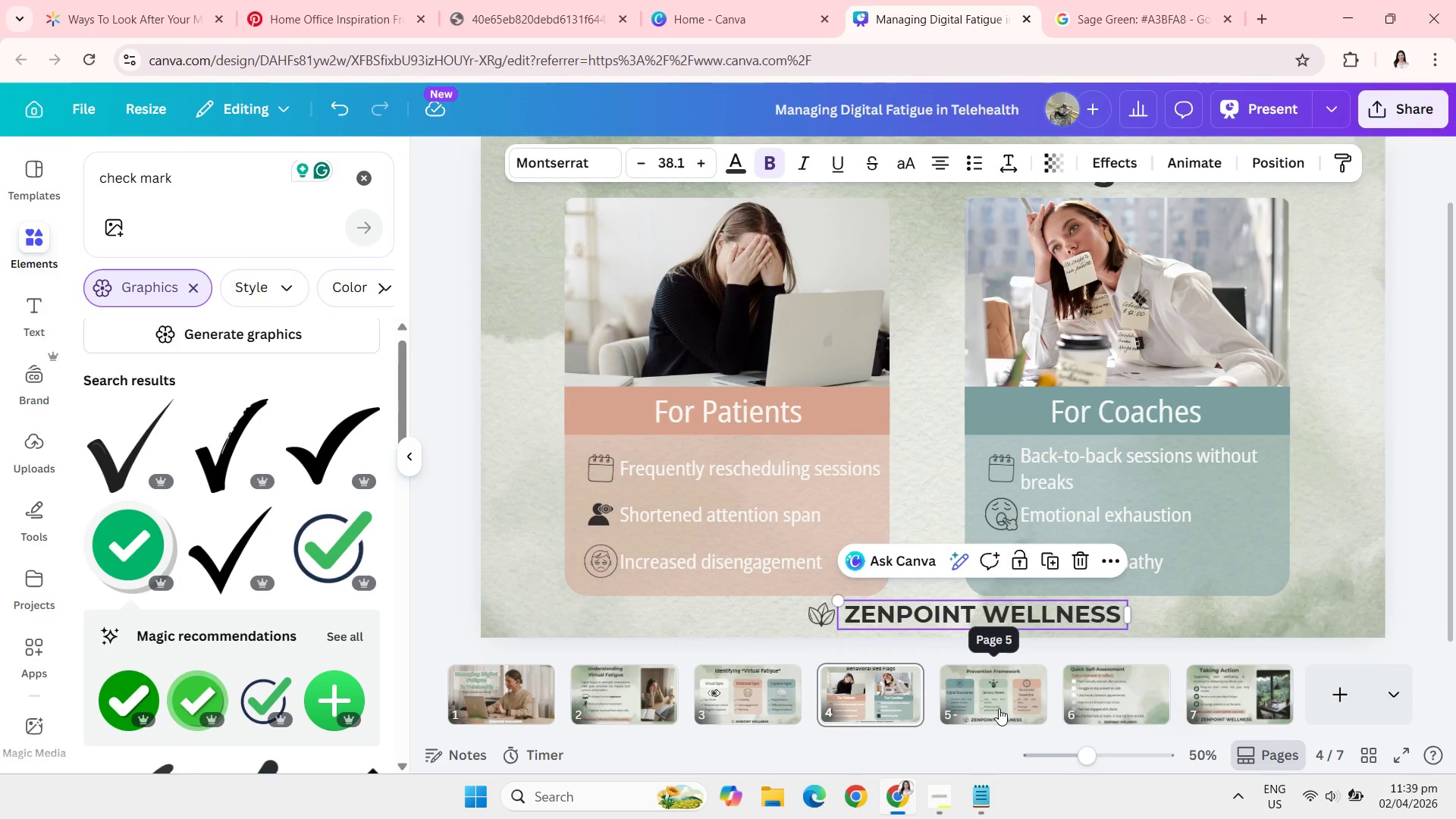 
left_click([999, 707])
 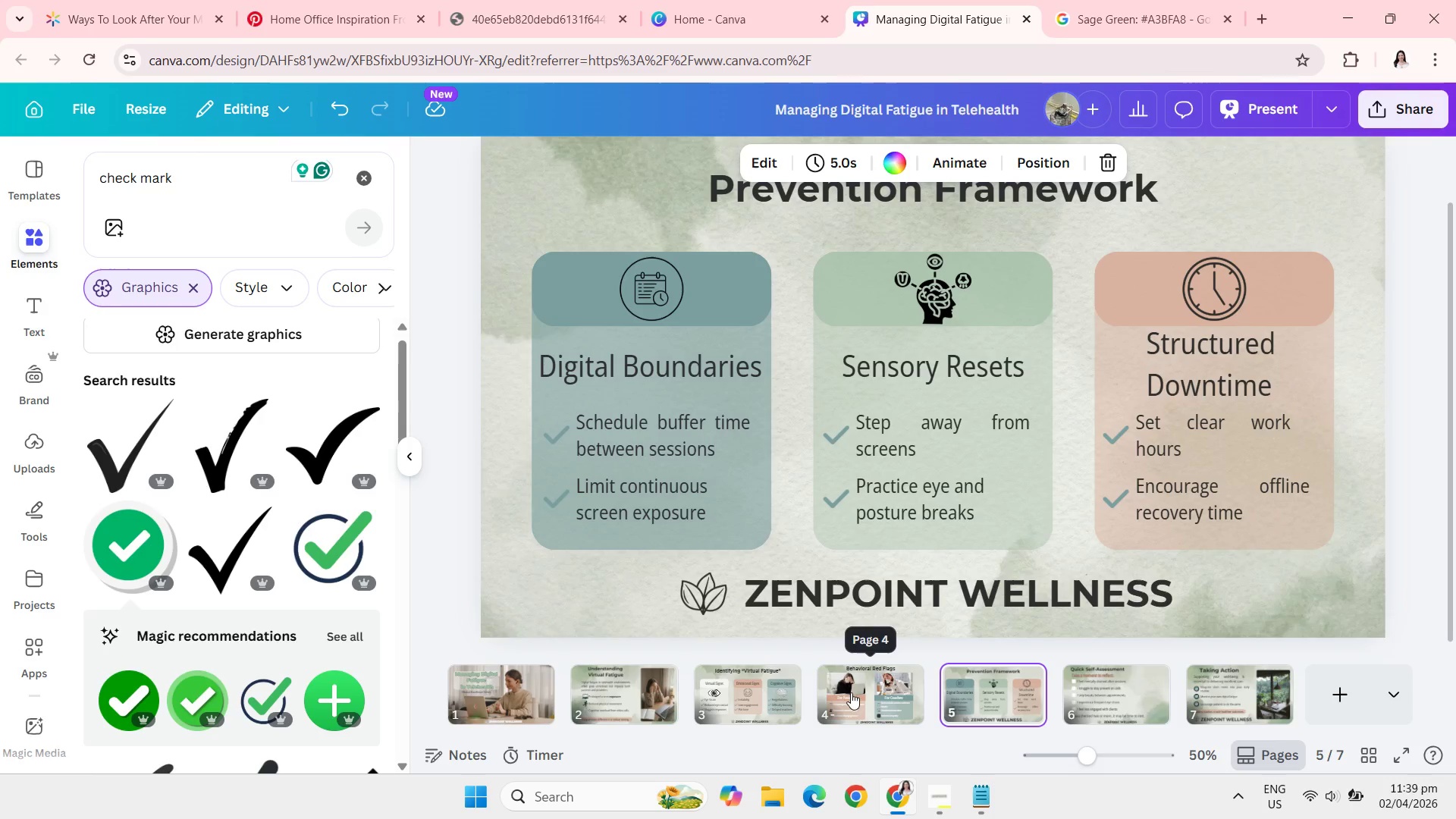 
left_click([850, 698])
 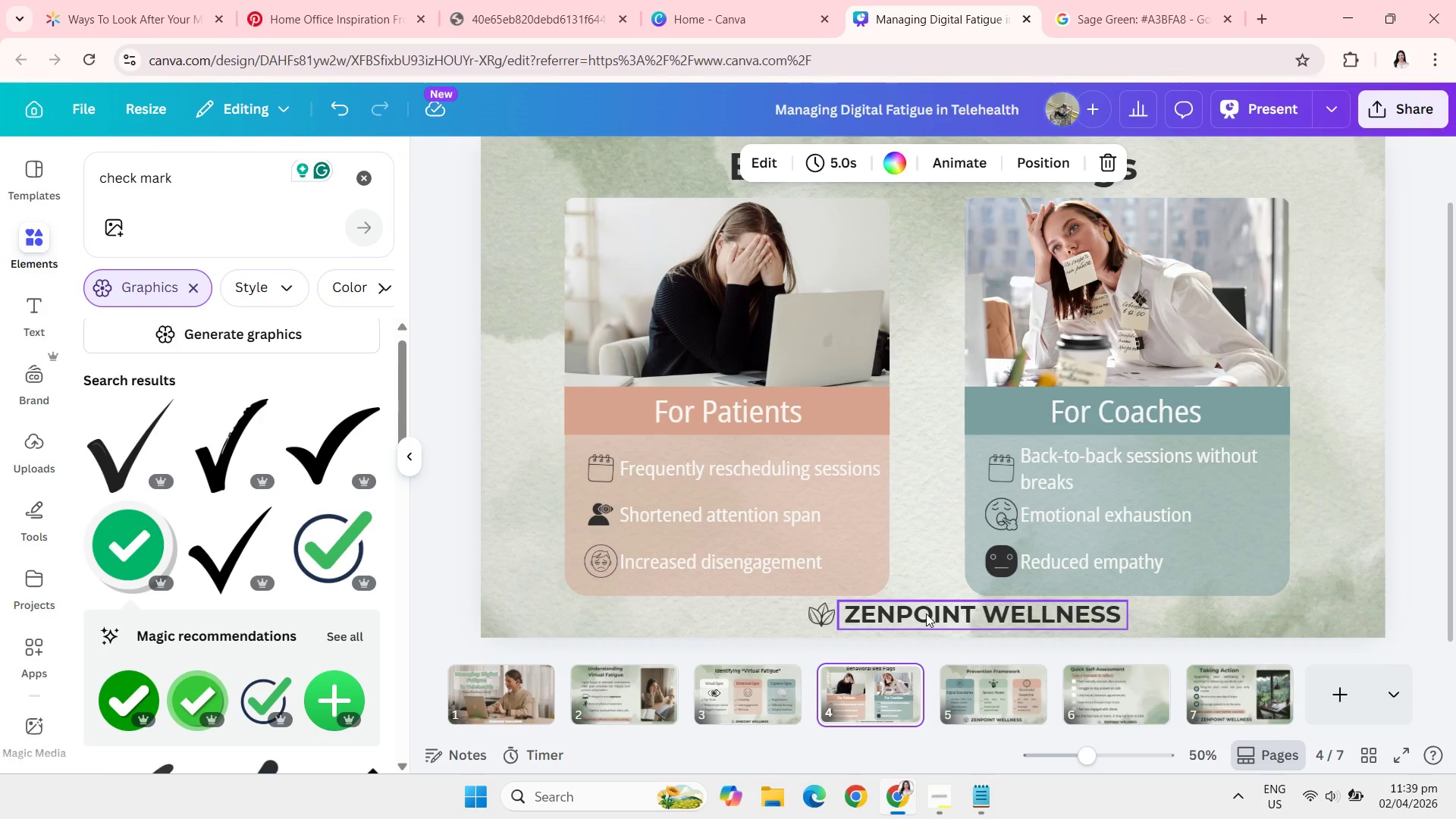 
left_click([926, 613])
 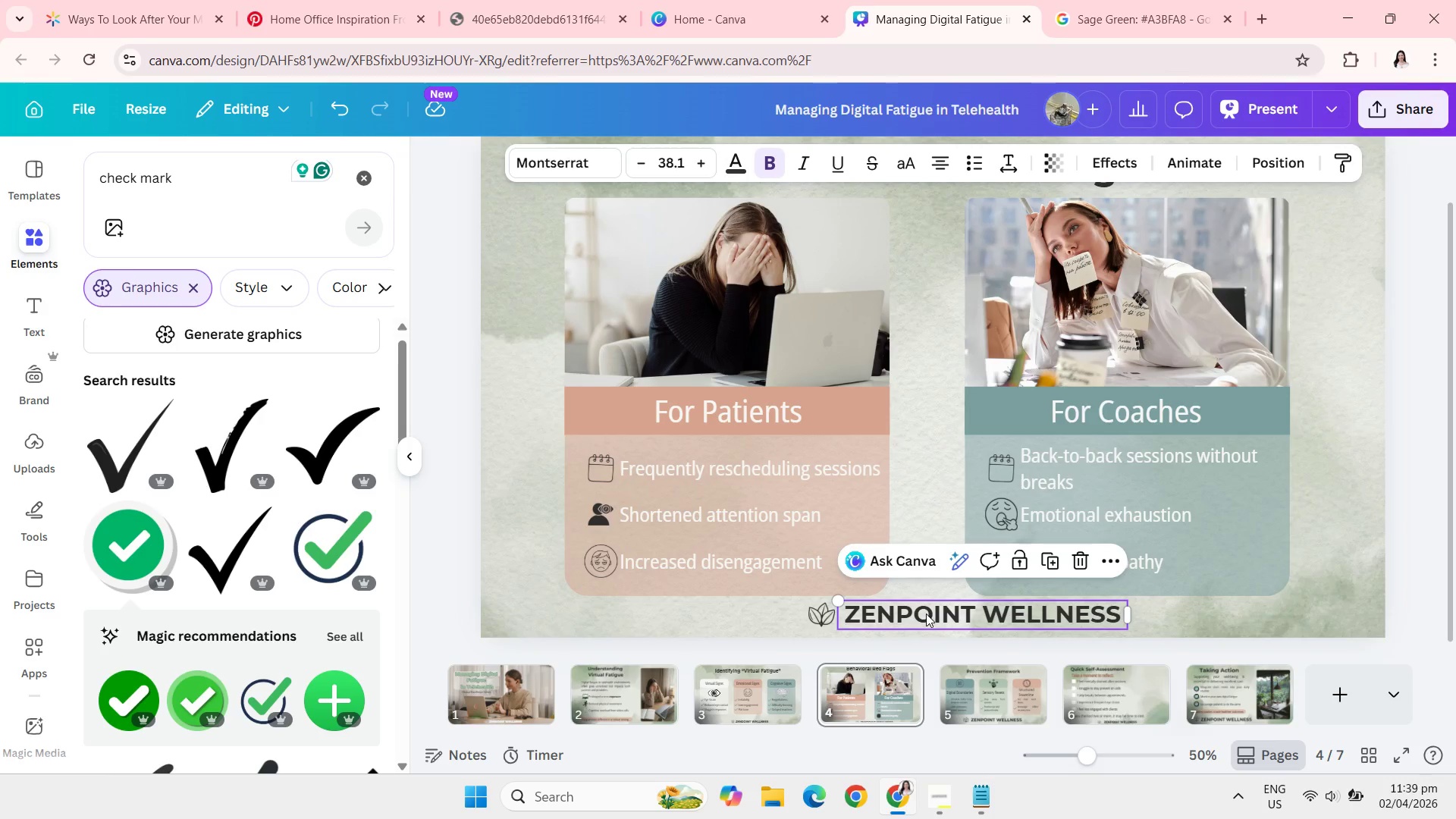 
key(Control+C)
 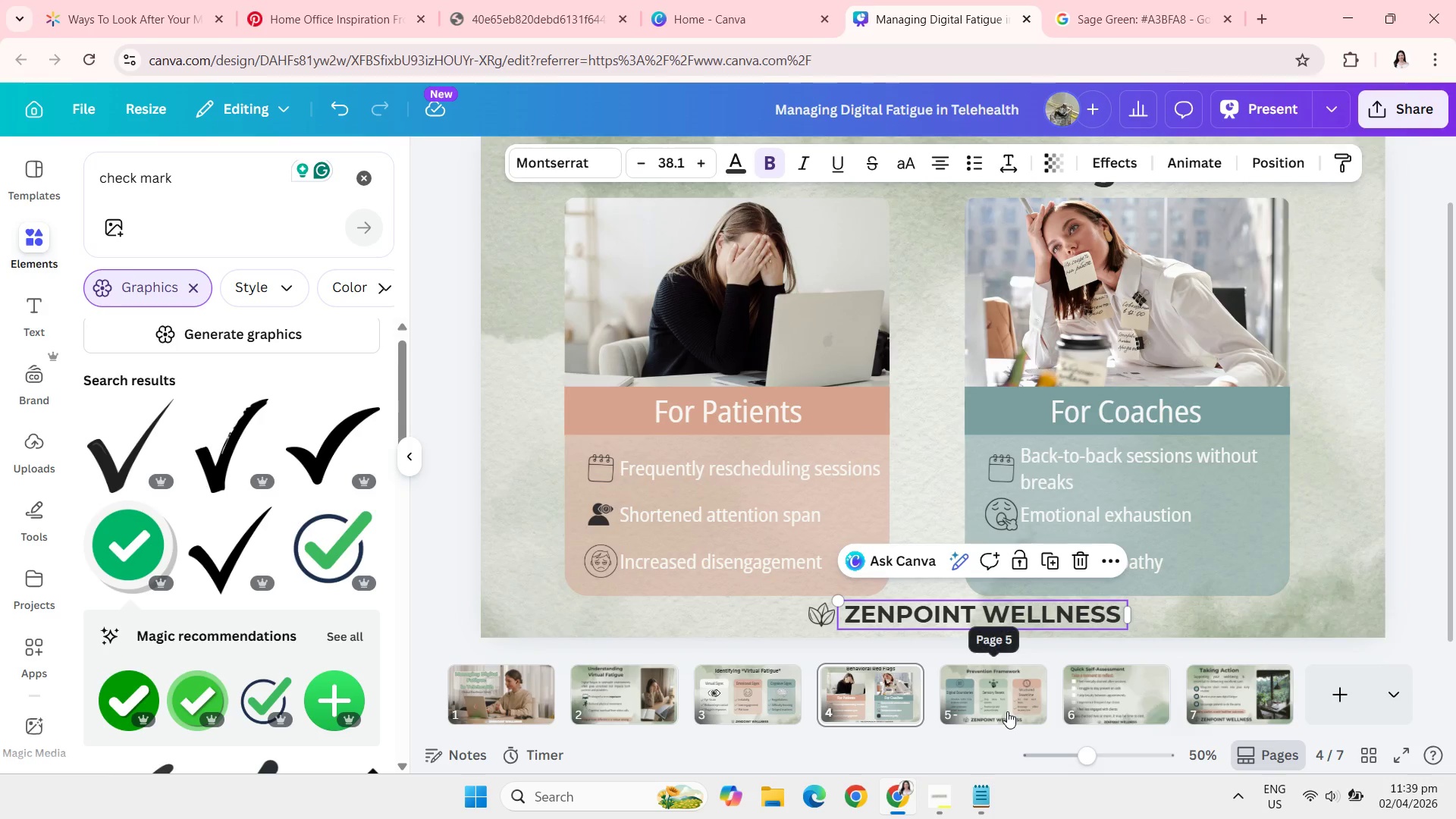 
left_click([1007, 711])
 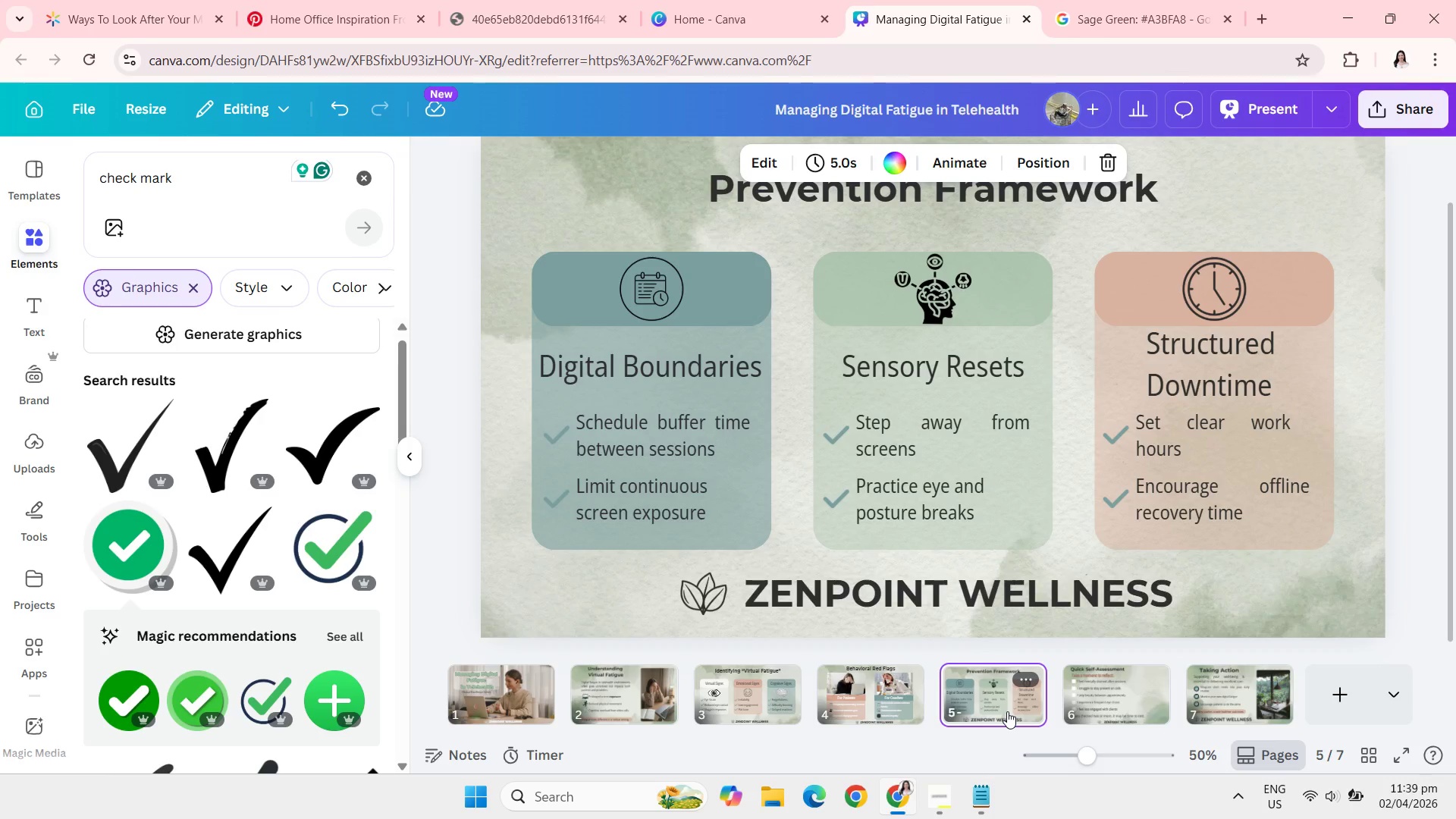 
key(Control+V)
 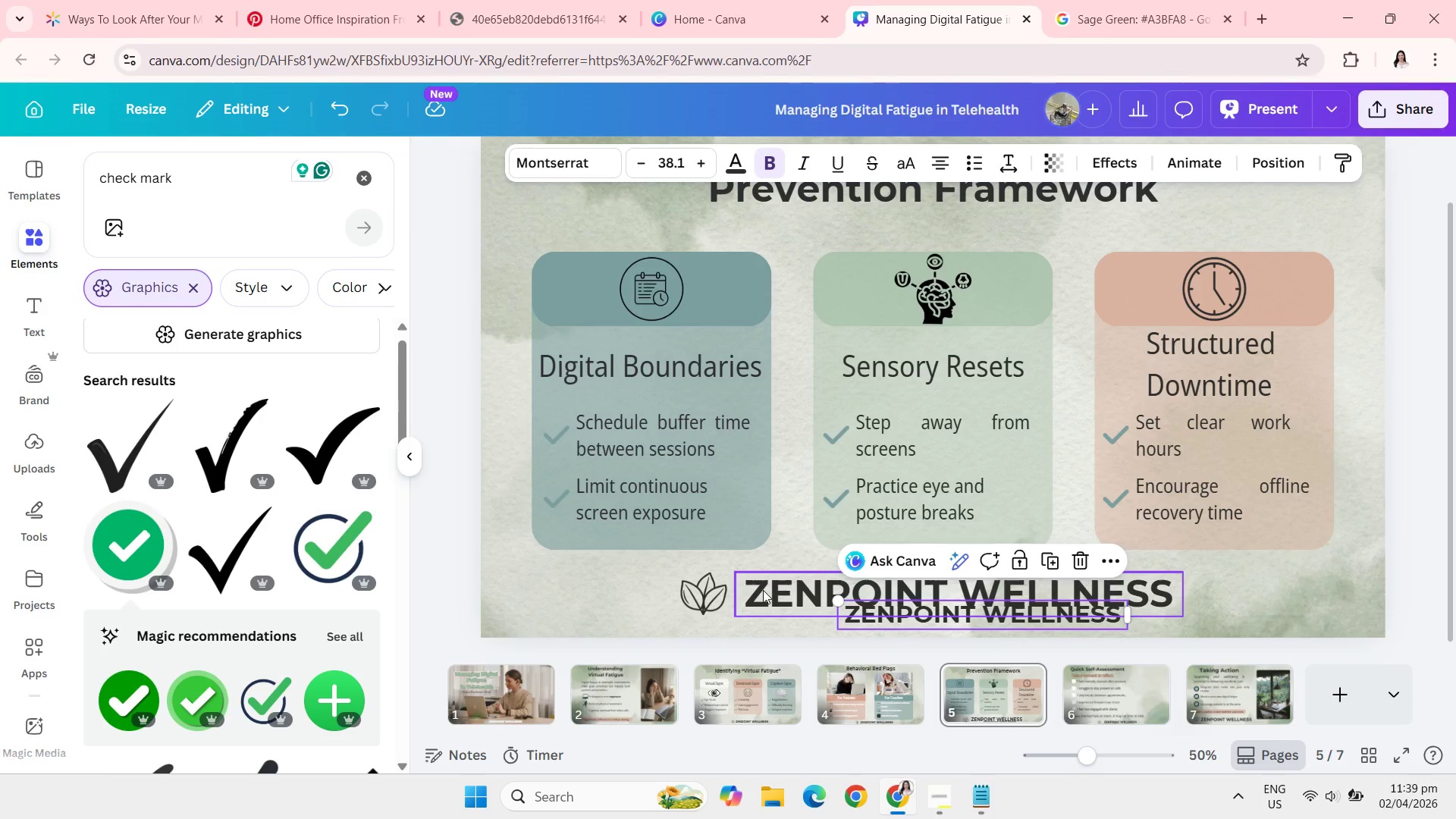 
left_click([763, 590])
 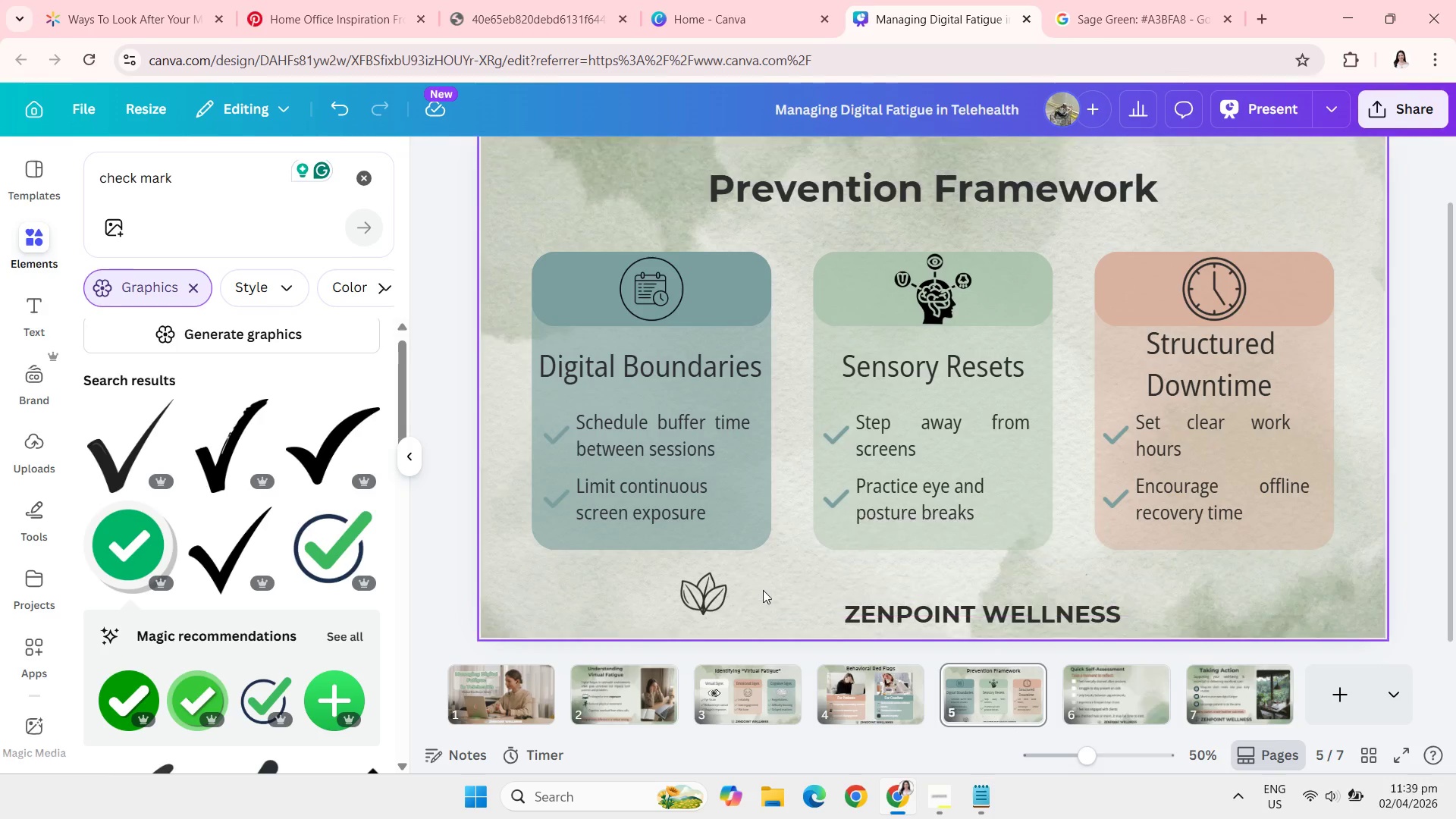 
key(Backspace)
 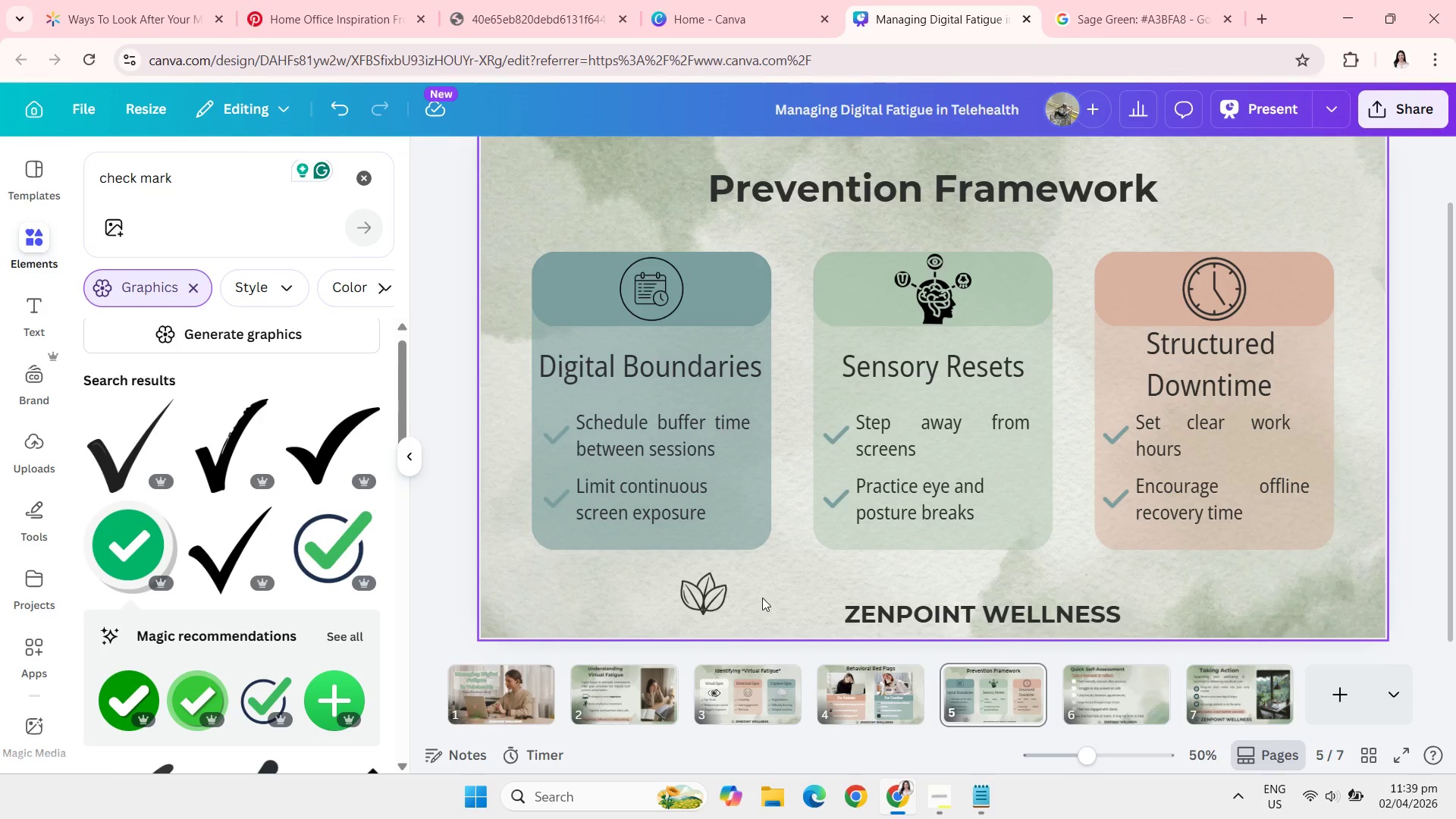 
left_click([713, 599])
 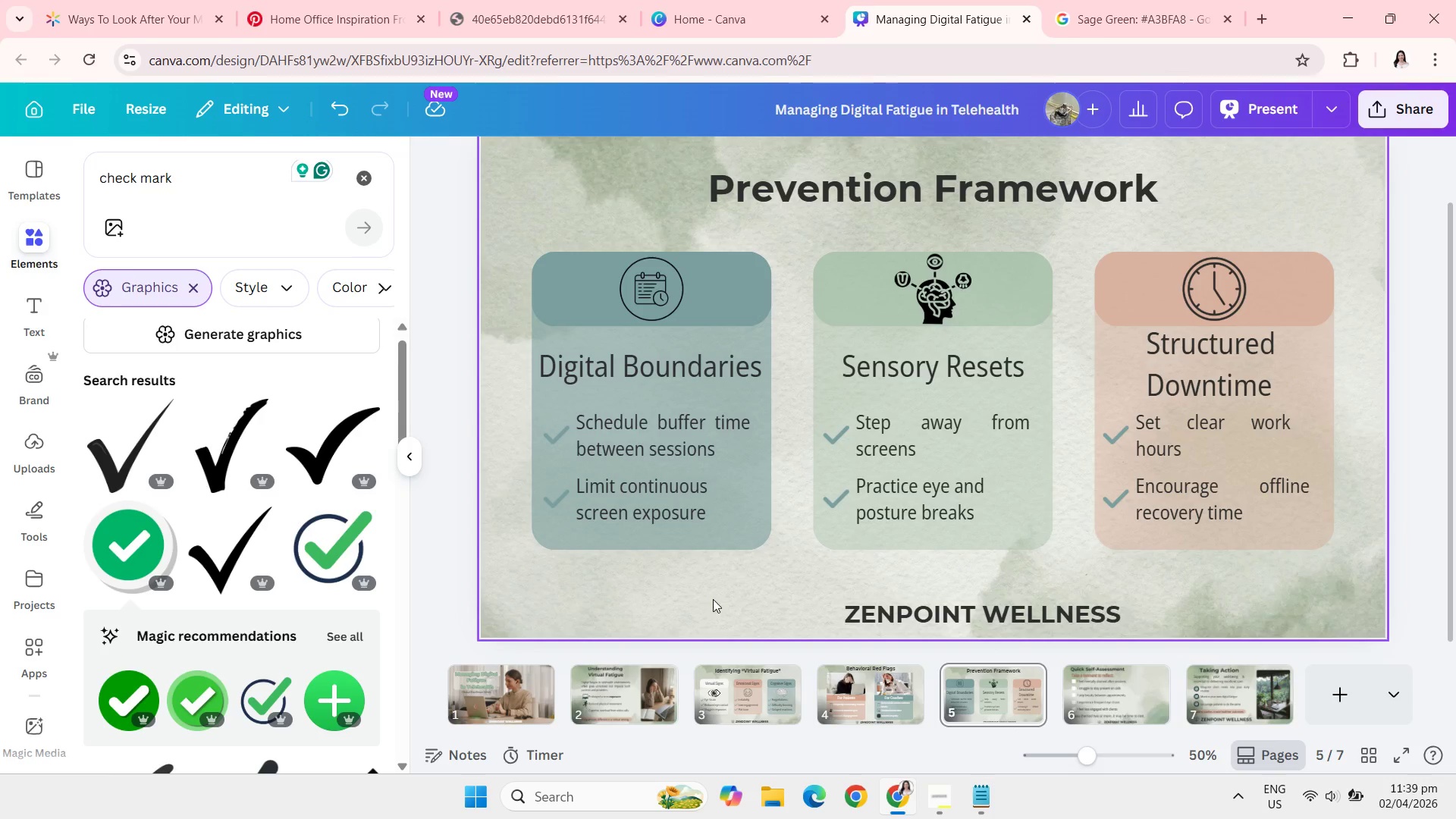 
key(Backspace)
 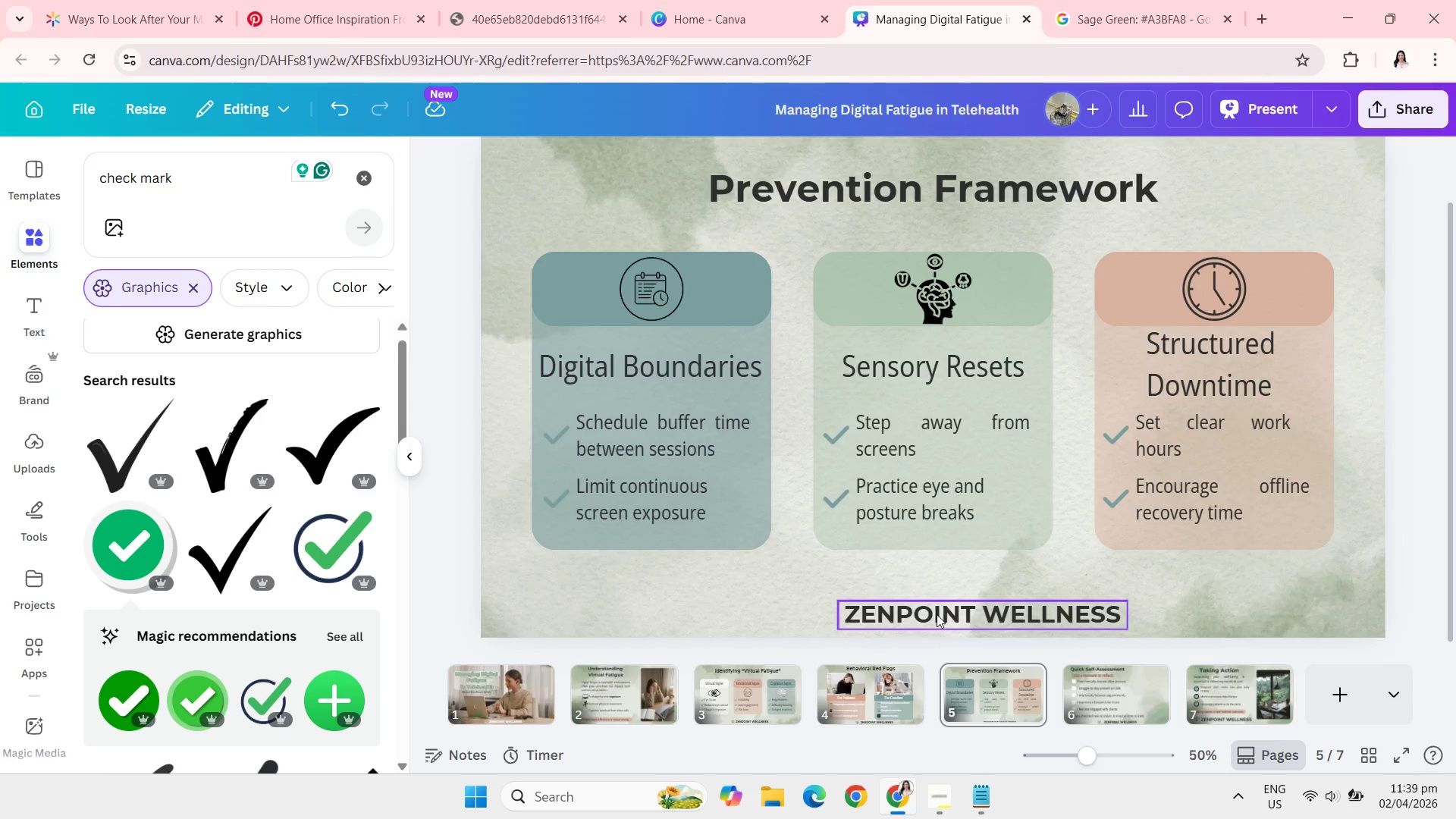 
left_click_drag(start_coordinate=[937, 614], to_coordinate=[934, 596])
 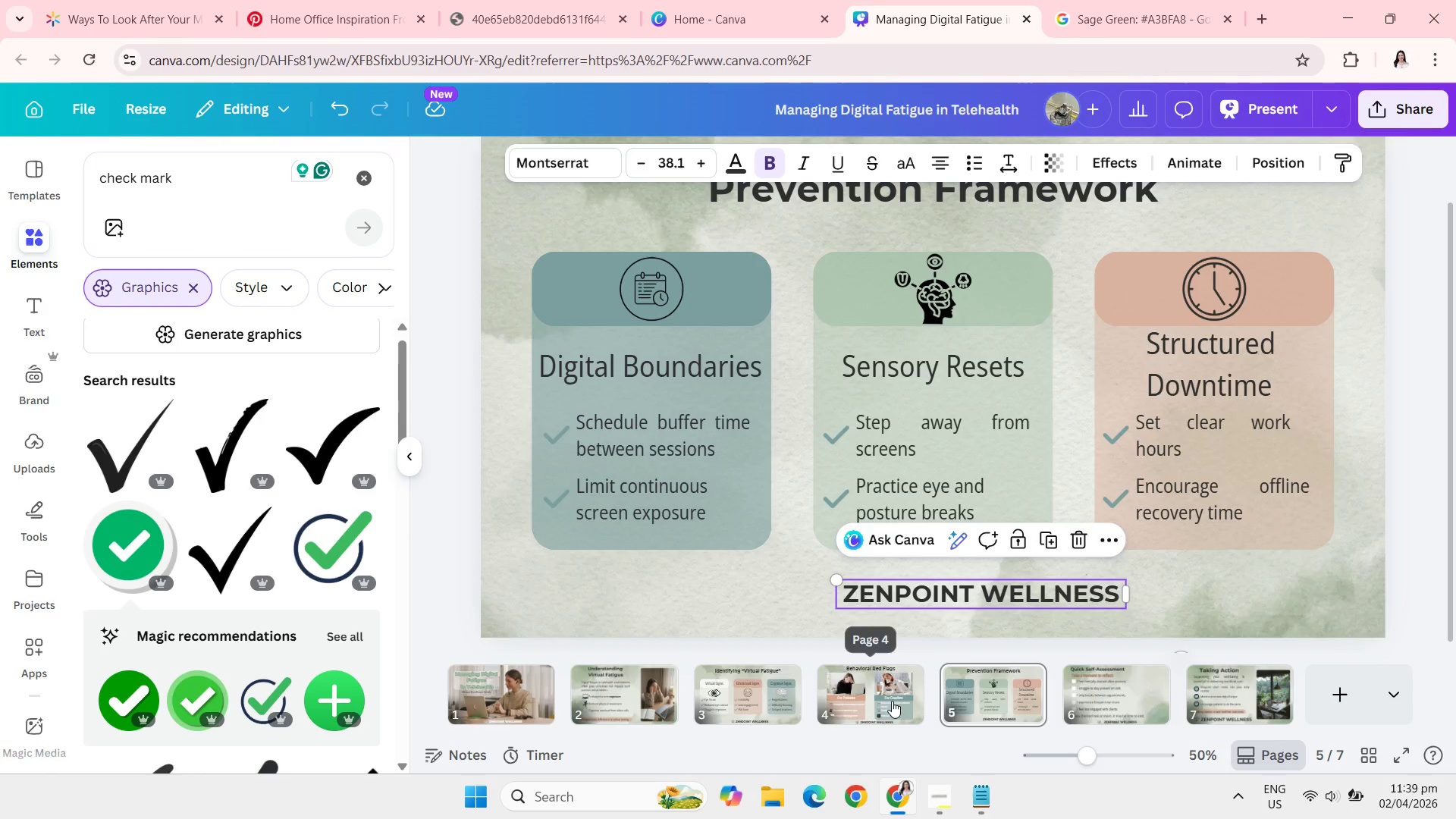 
left_click([892, 701])
 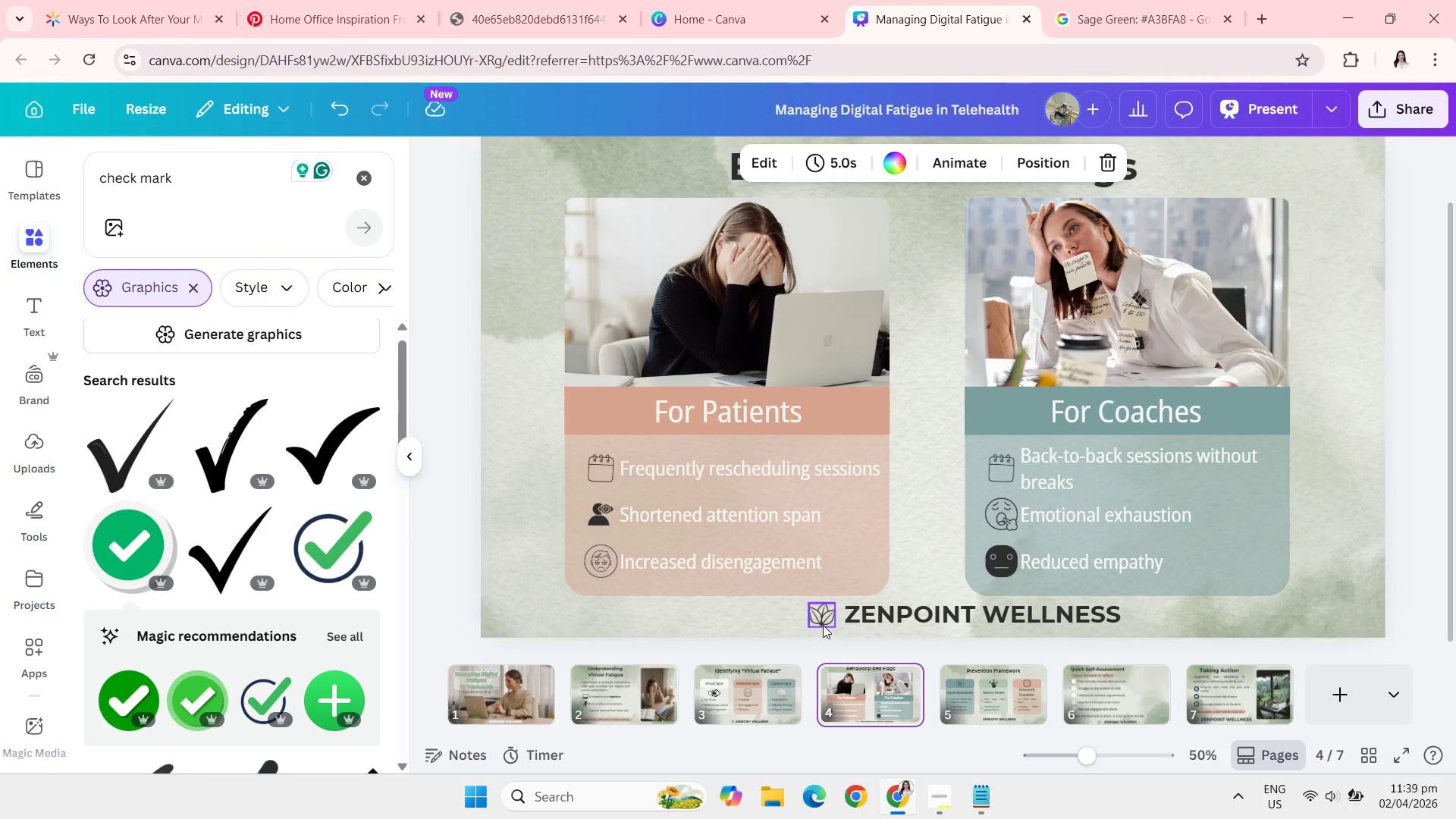 
left_click([823, 625])
 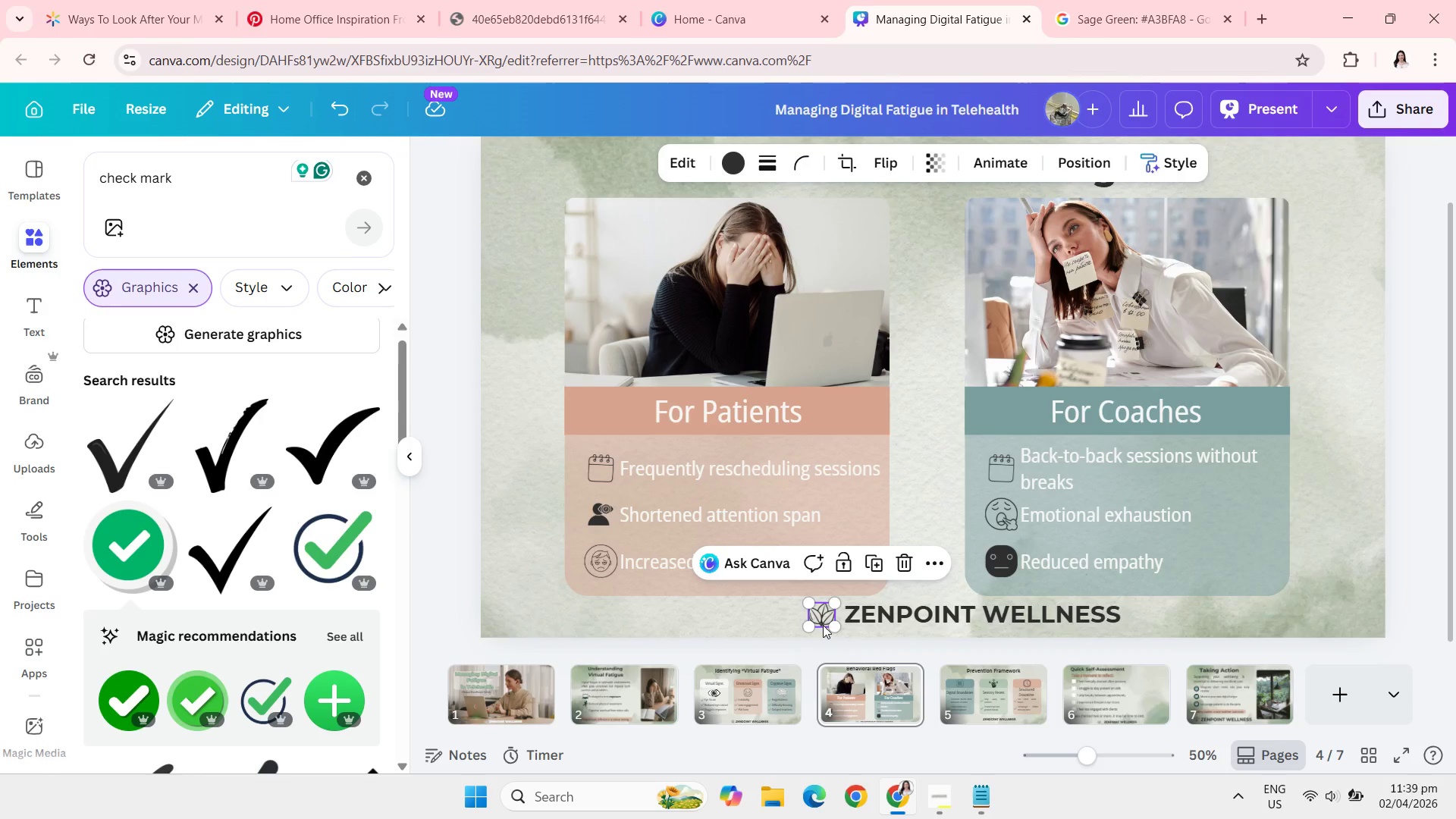 
key(Control+C)
 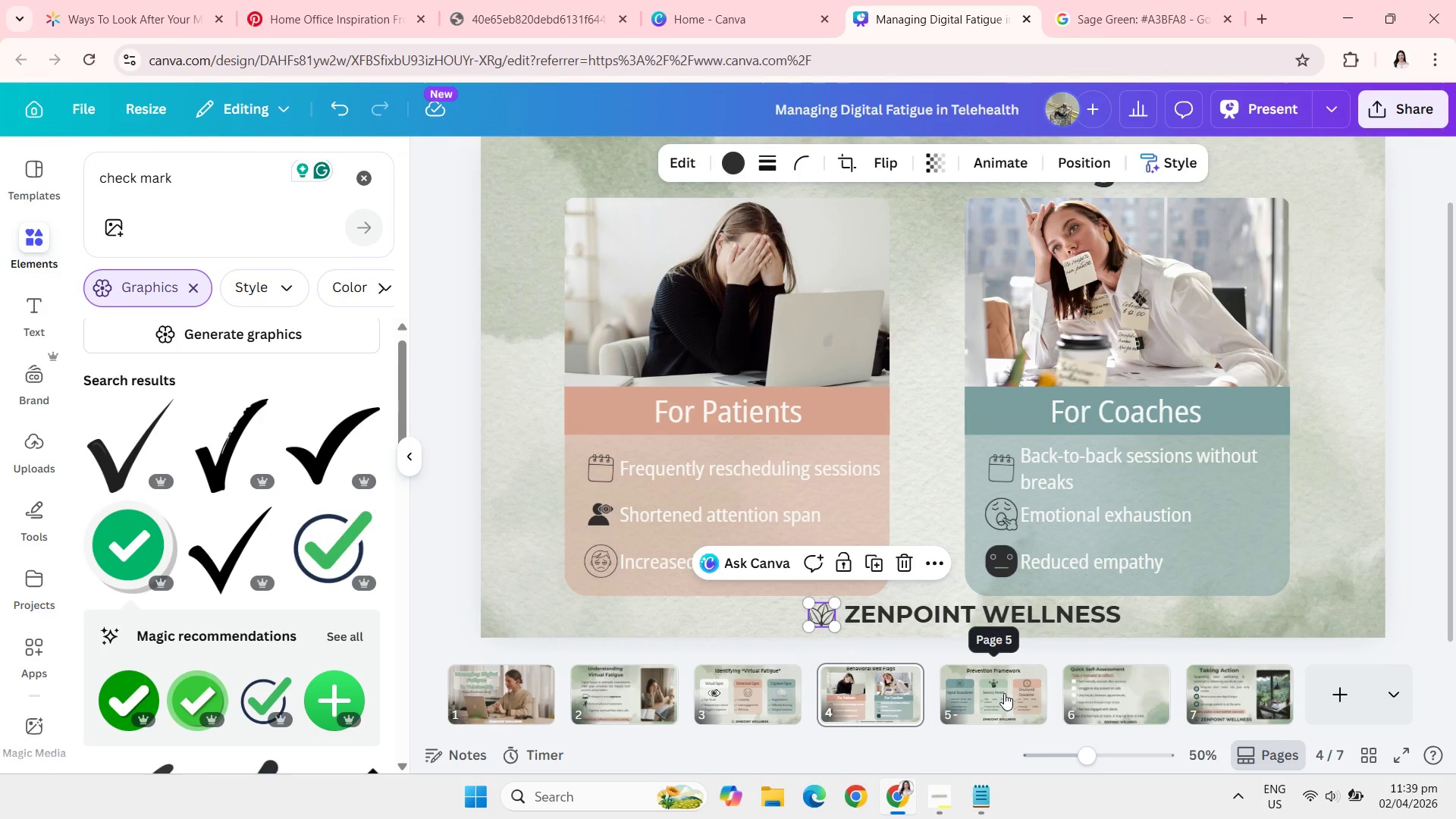 
left_click([1004, 693])
 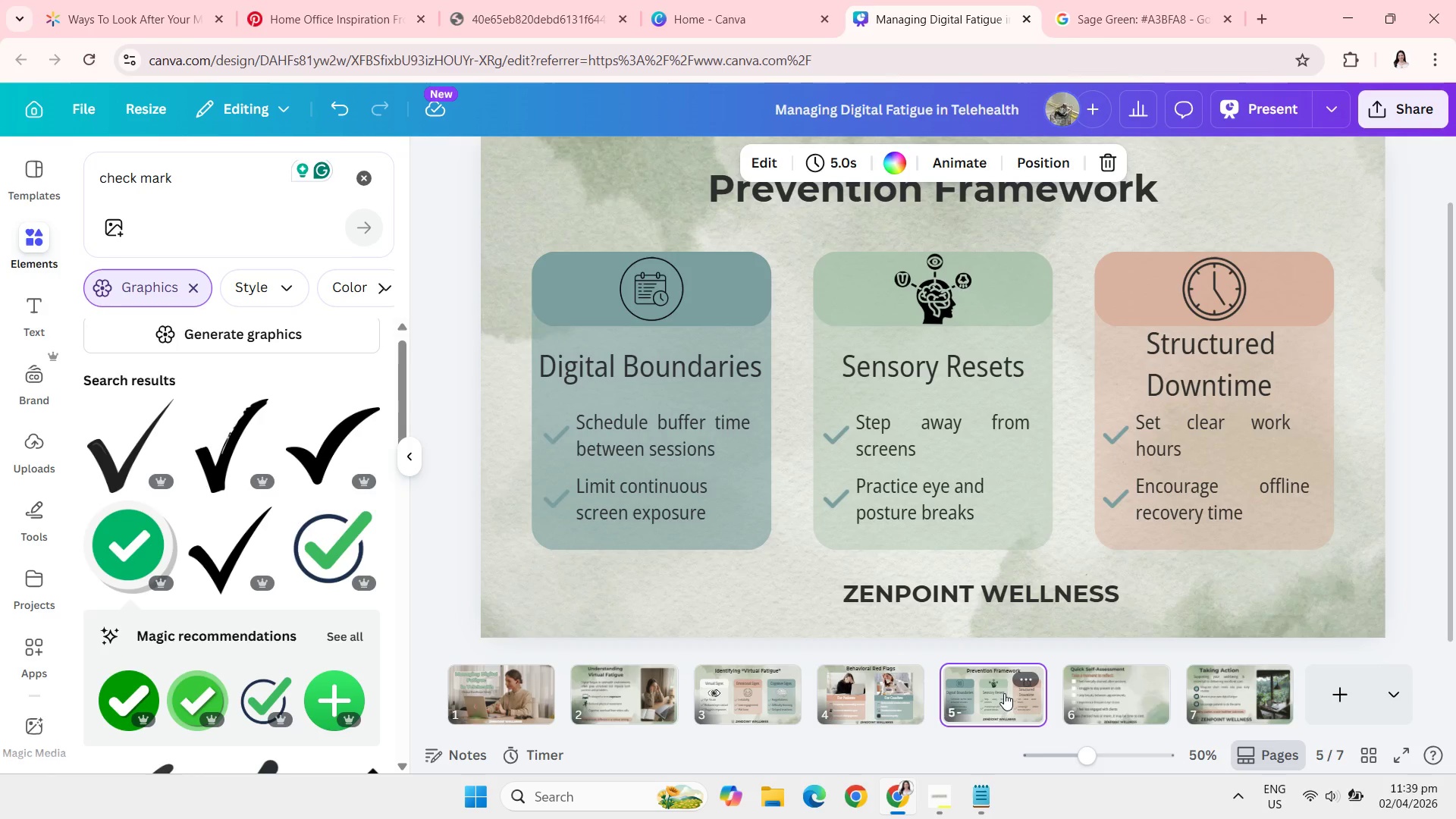 
hold_key(key=ControlLeft, duration=0.75)
 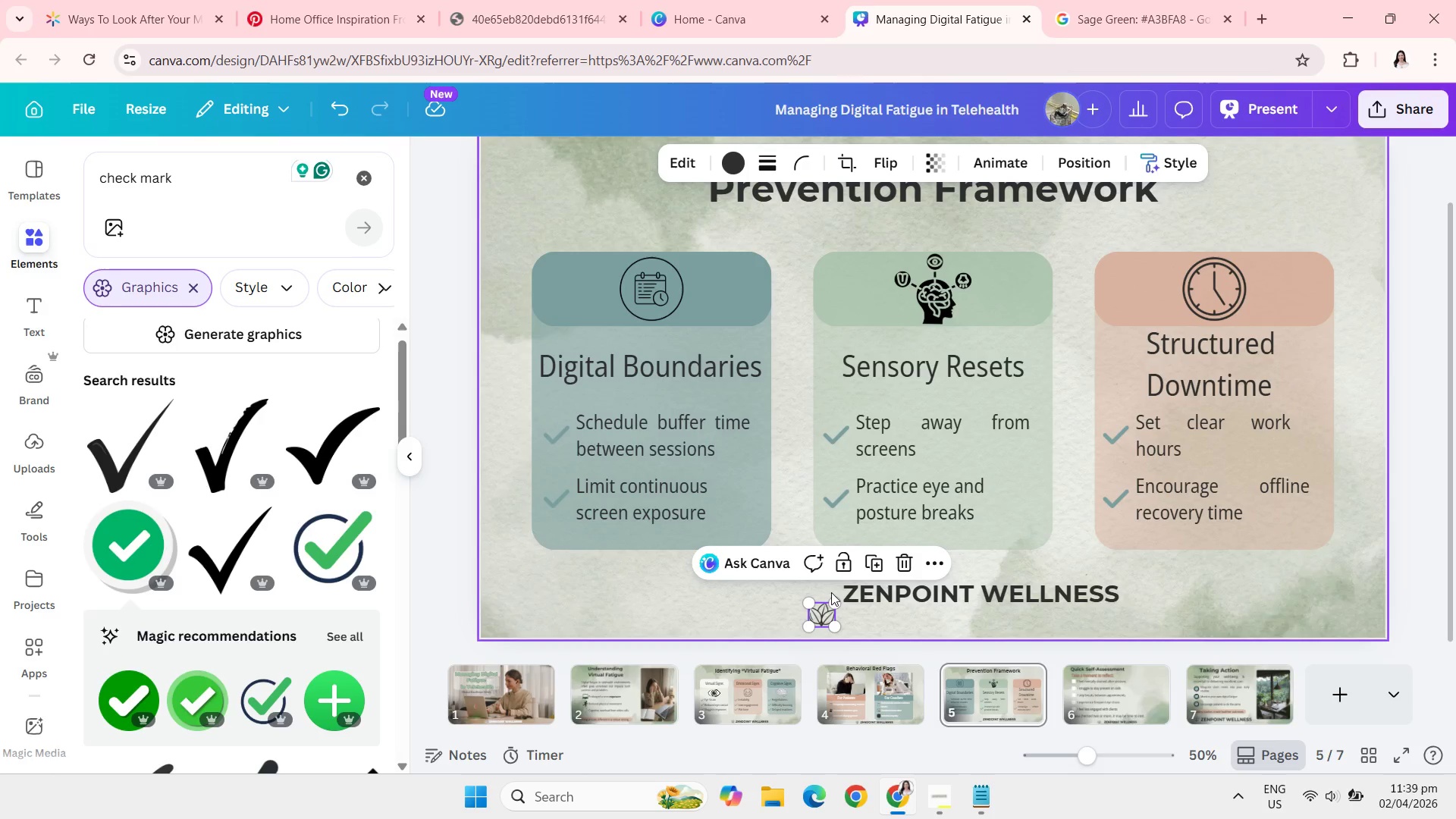 
key(V)
 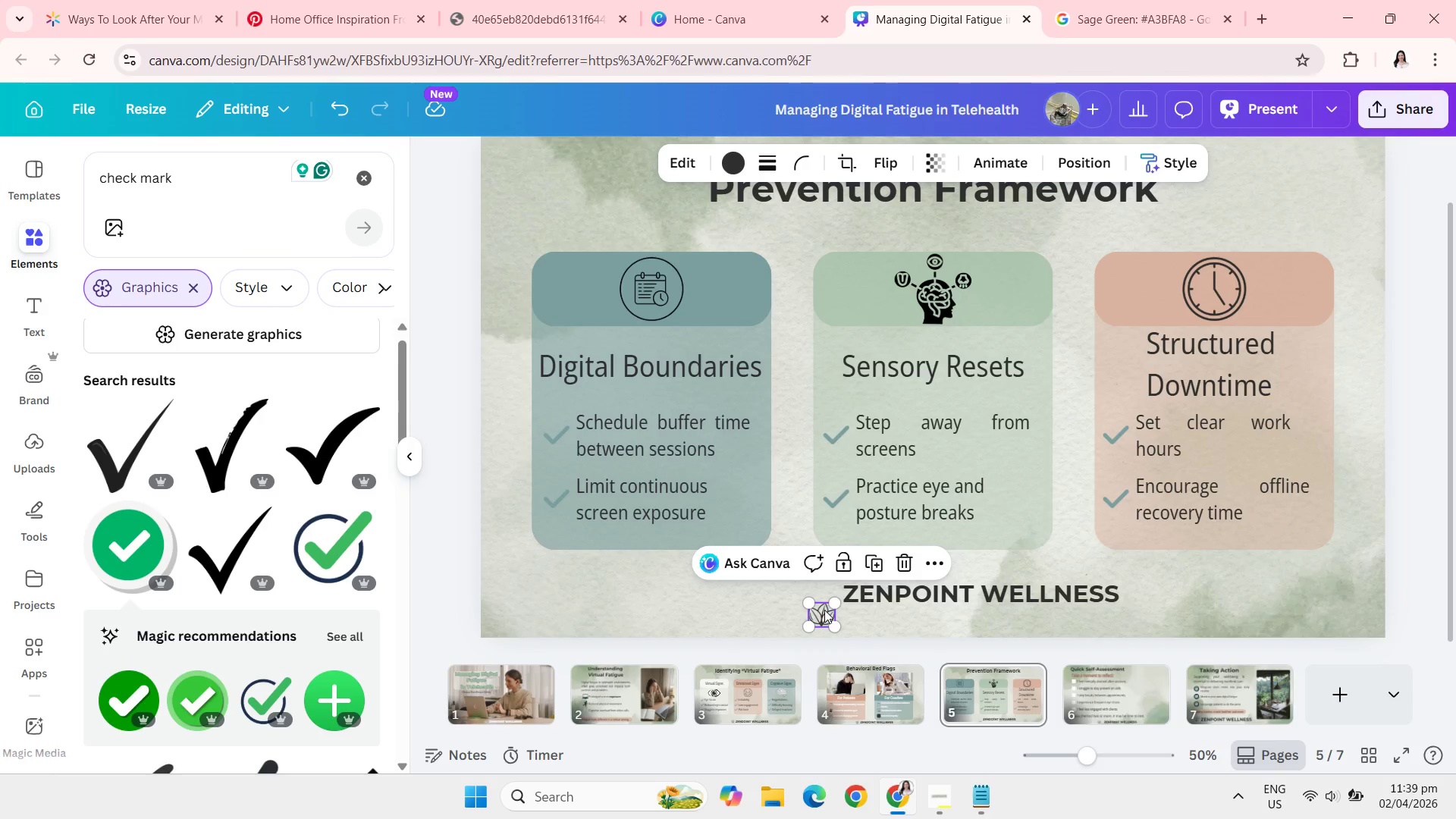 
left_click([824, 611])
 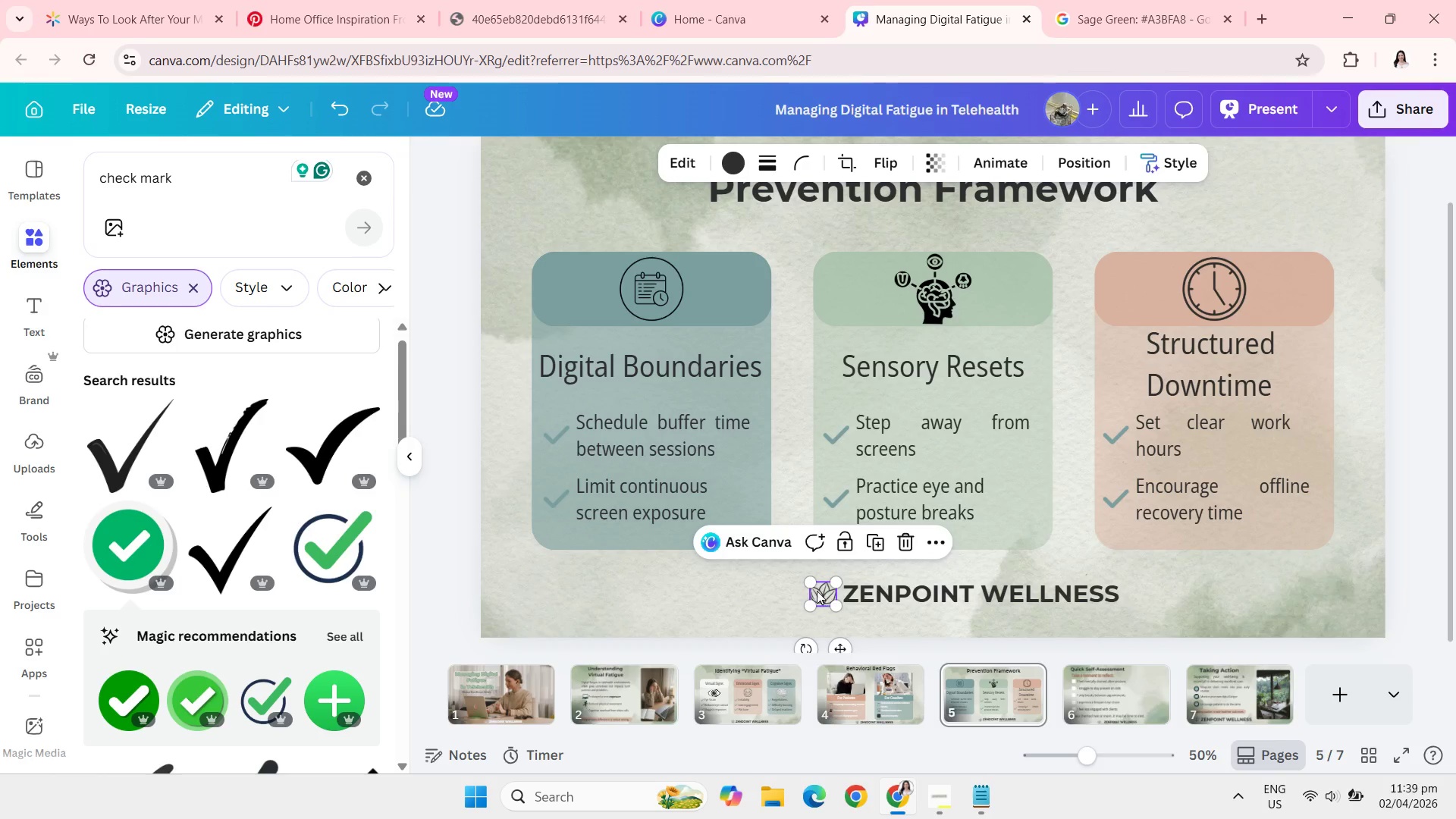 
left_click([428, 543])
 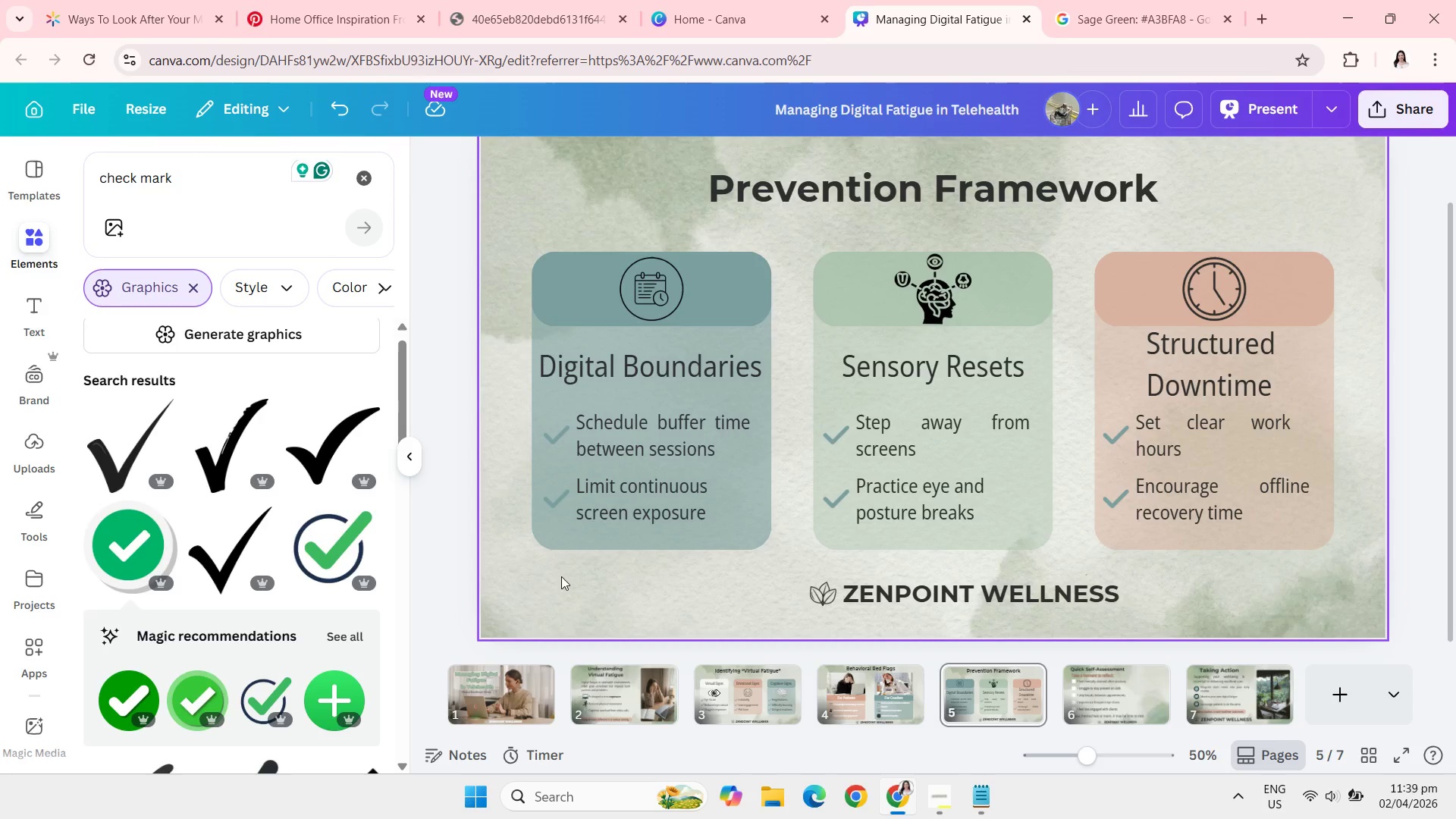 
wait(5.61)
 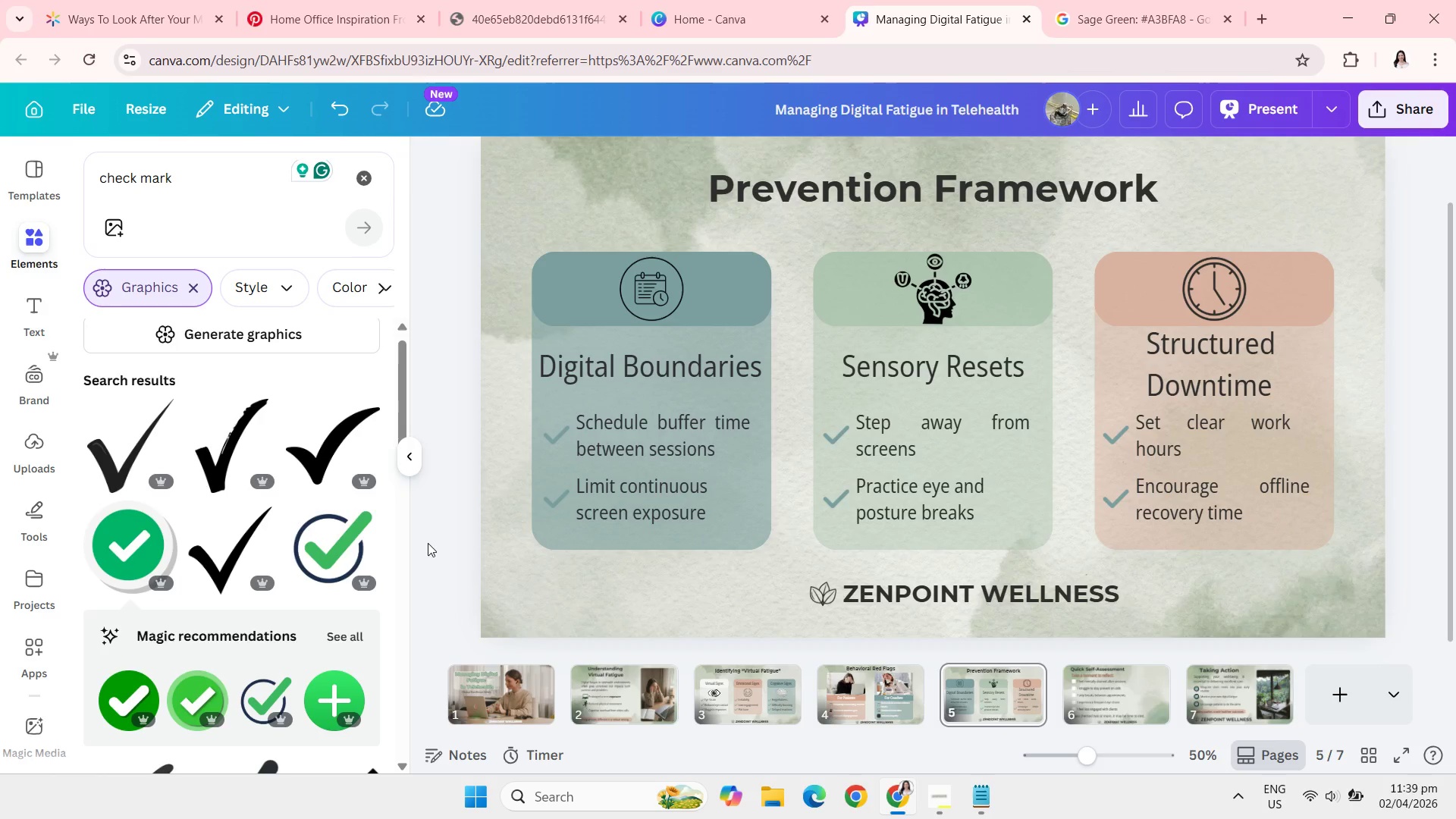 
left_click_drag(start_coordinate=[822, 592], to_coordinate=[815, 592])
 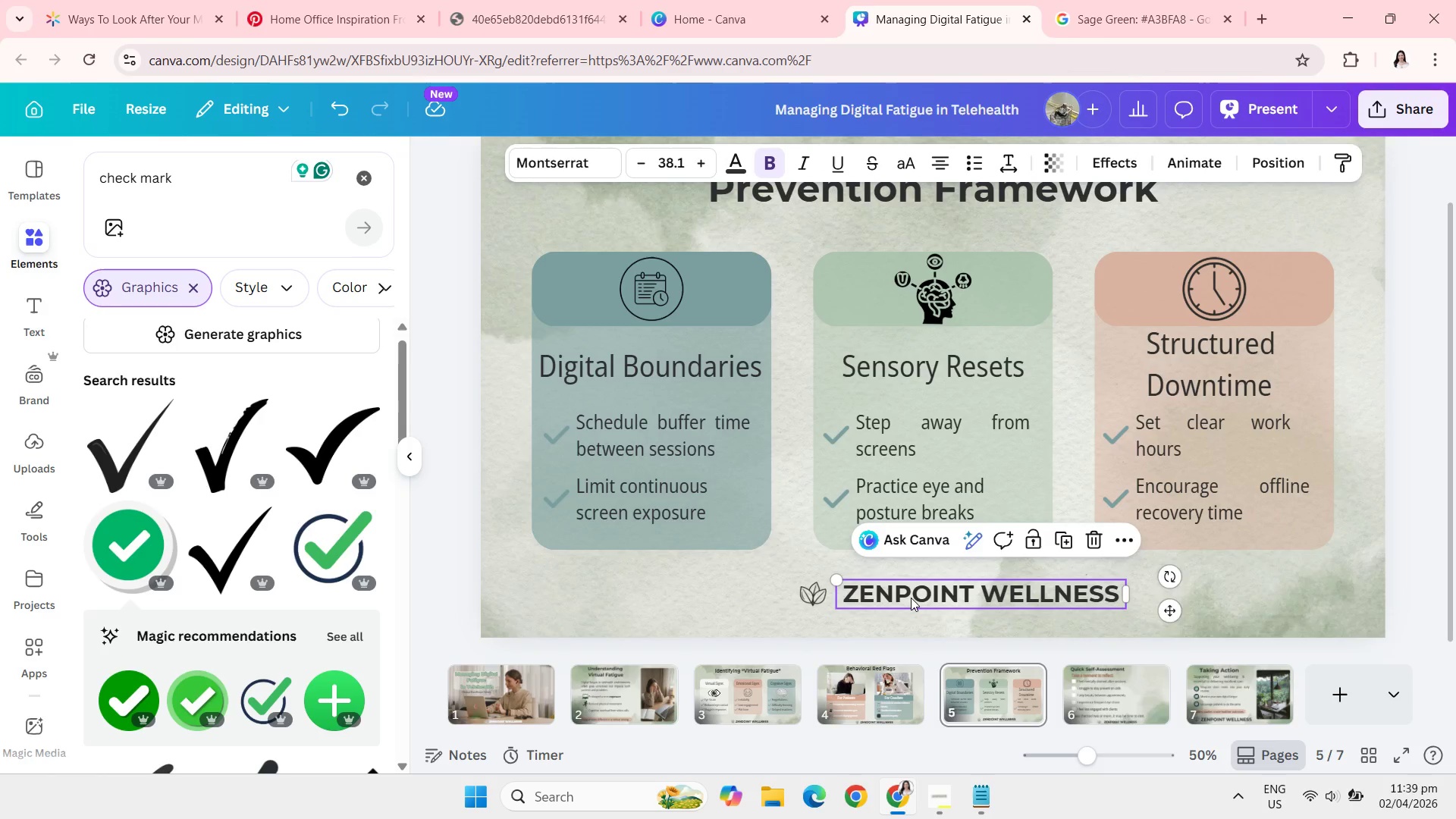 
left_click_drag(start_coordinate=[911, 598], to_coordinate=[904, 598])
 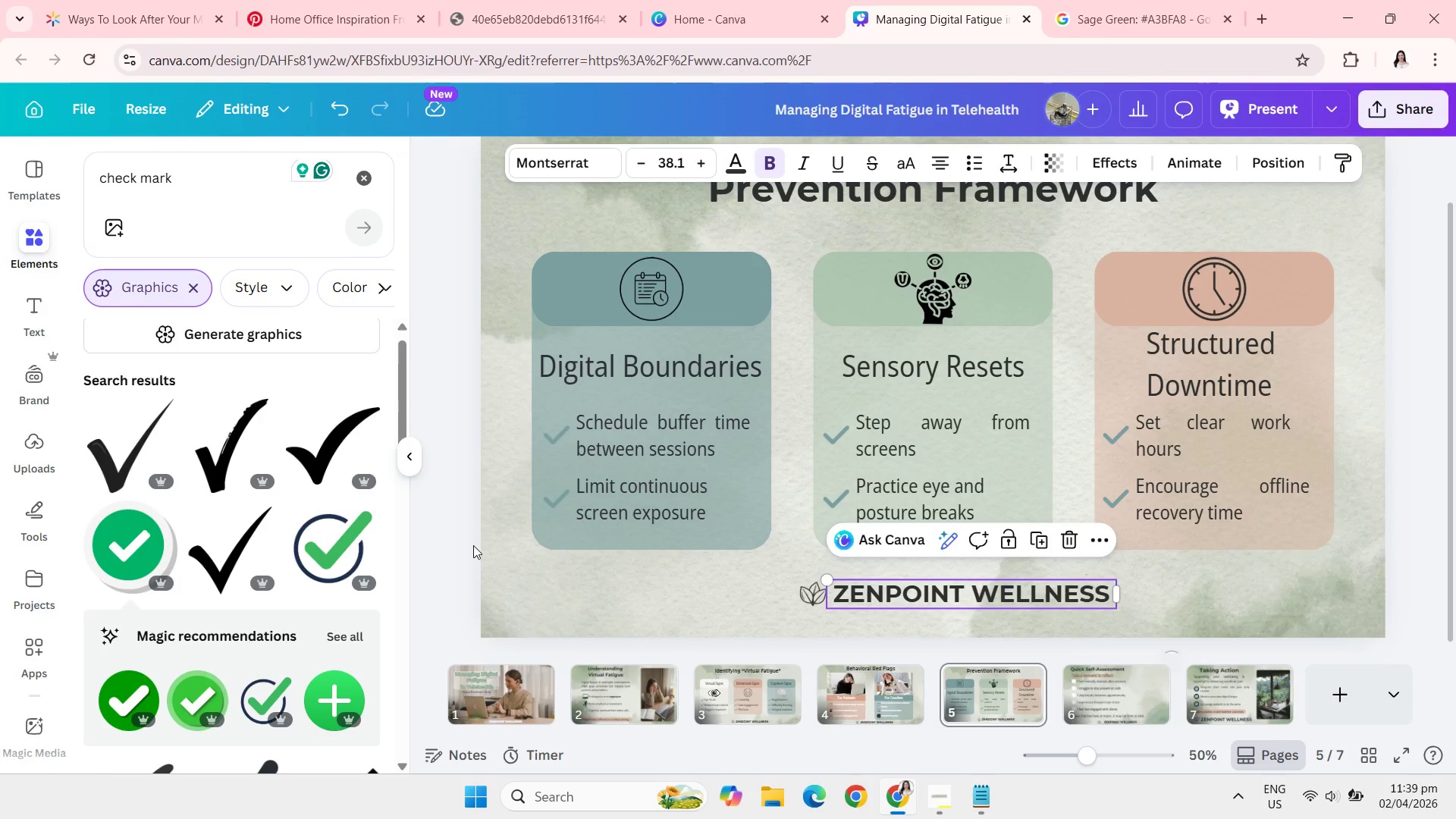 
left_click([473, 545])
 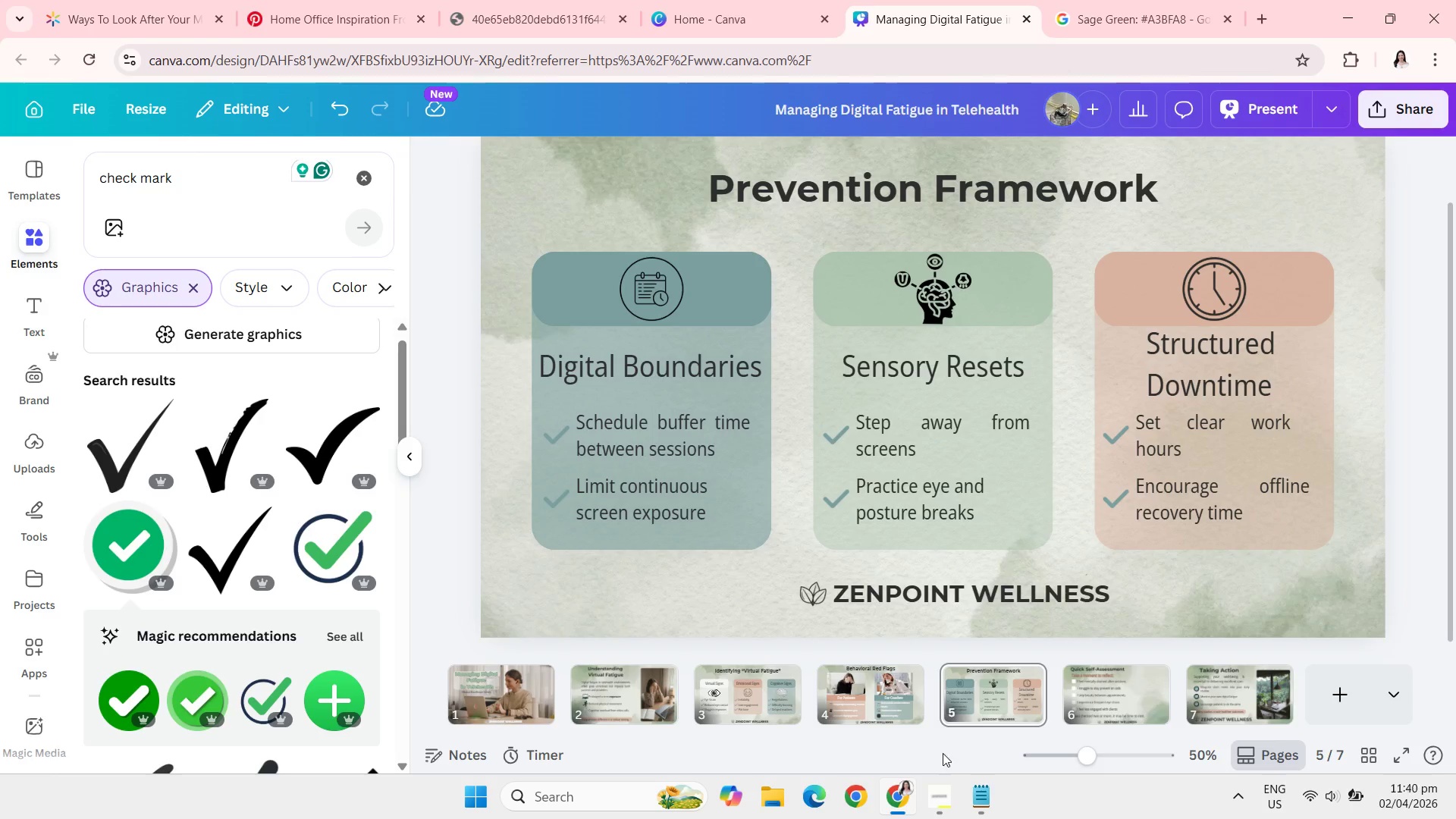 
left_click([904, 711])
 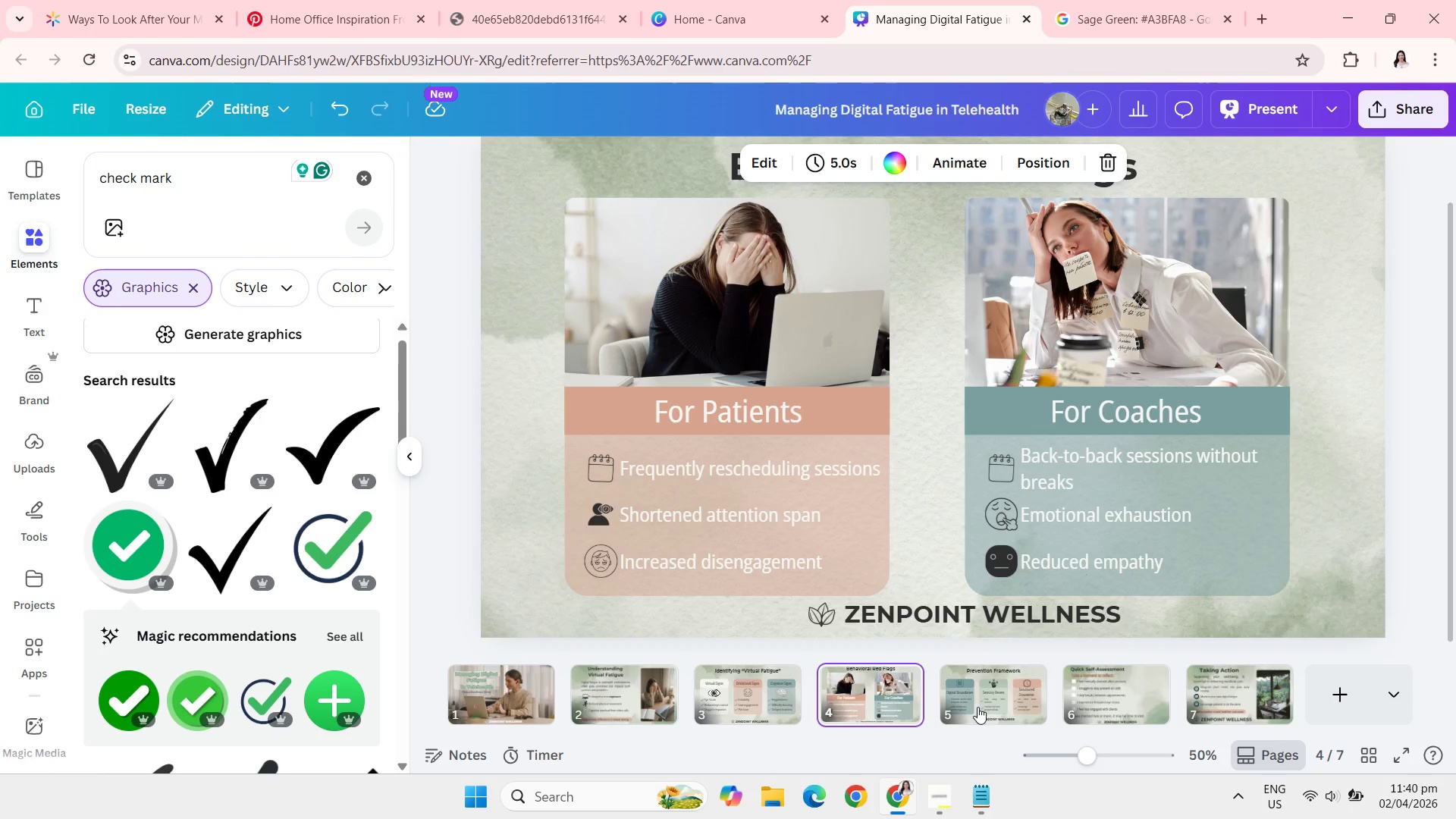 
left_click([1012, 703])
 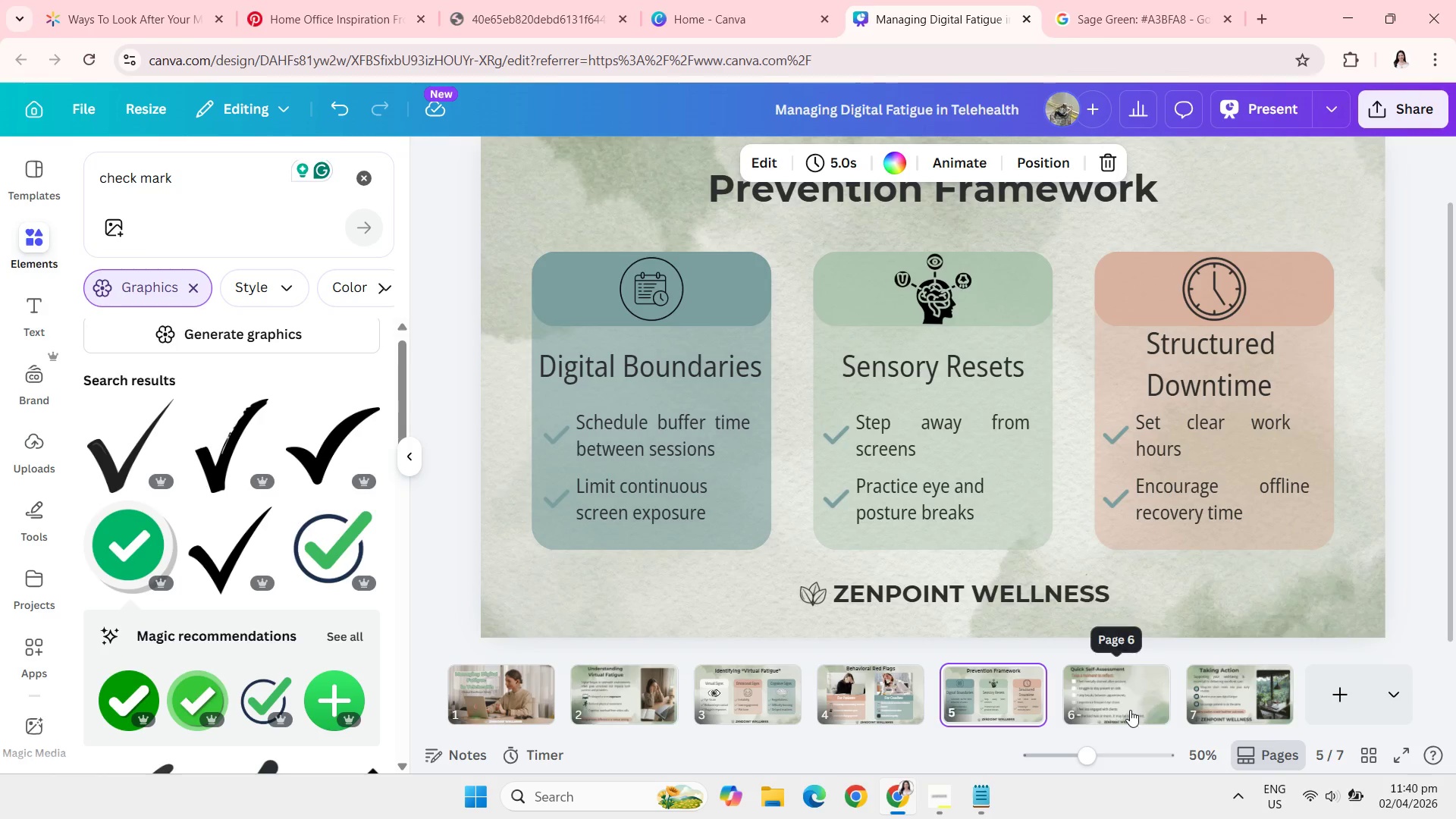 
left_click([1130, 710])
 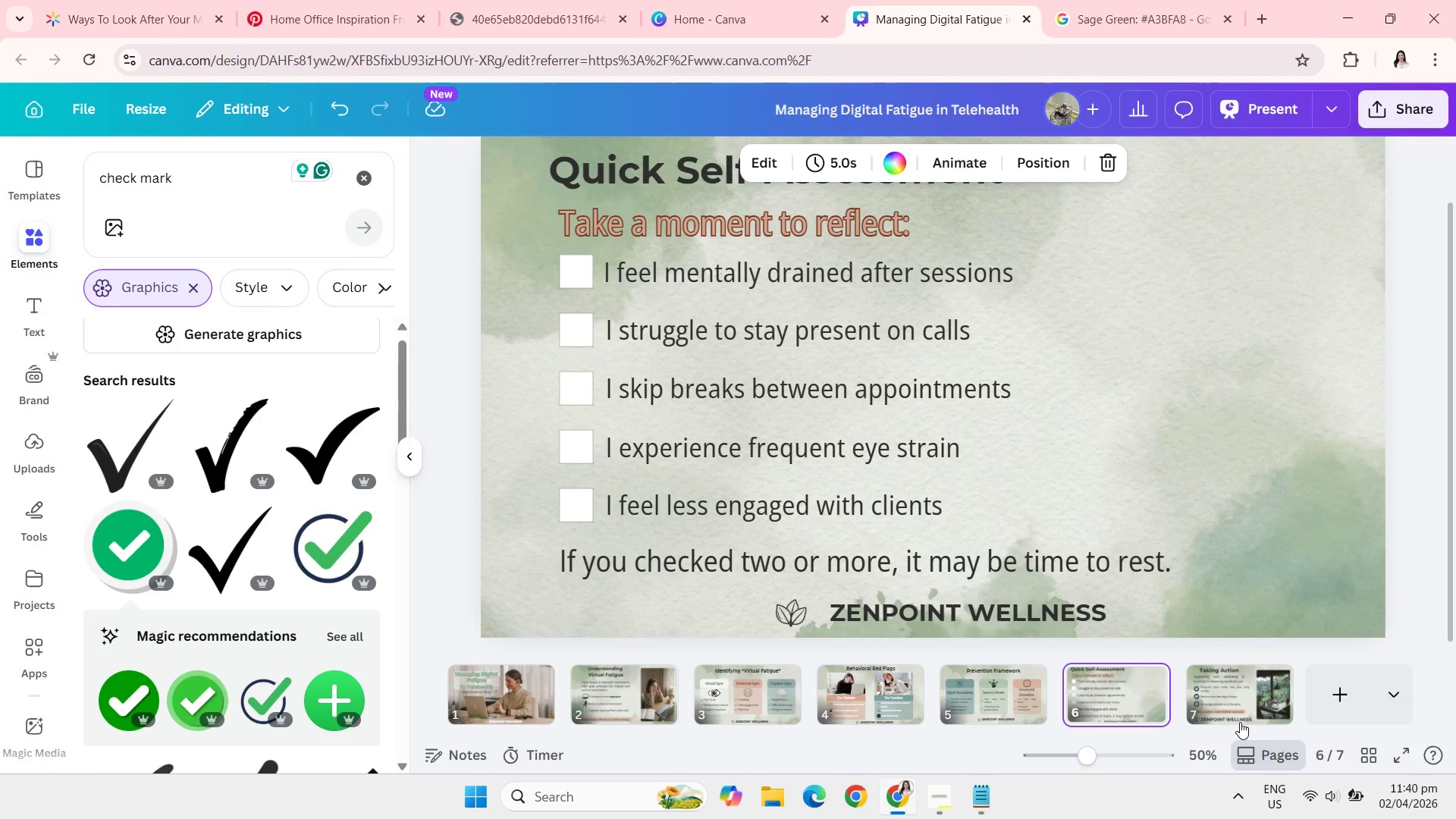 
left_click([1242, 722])
 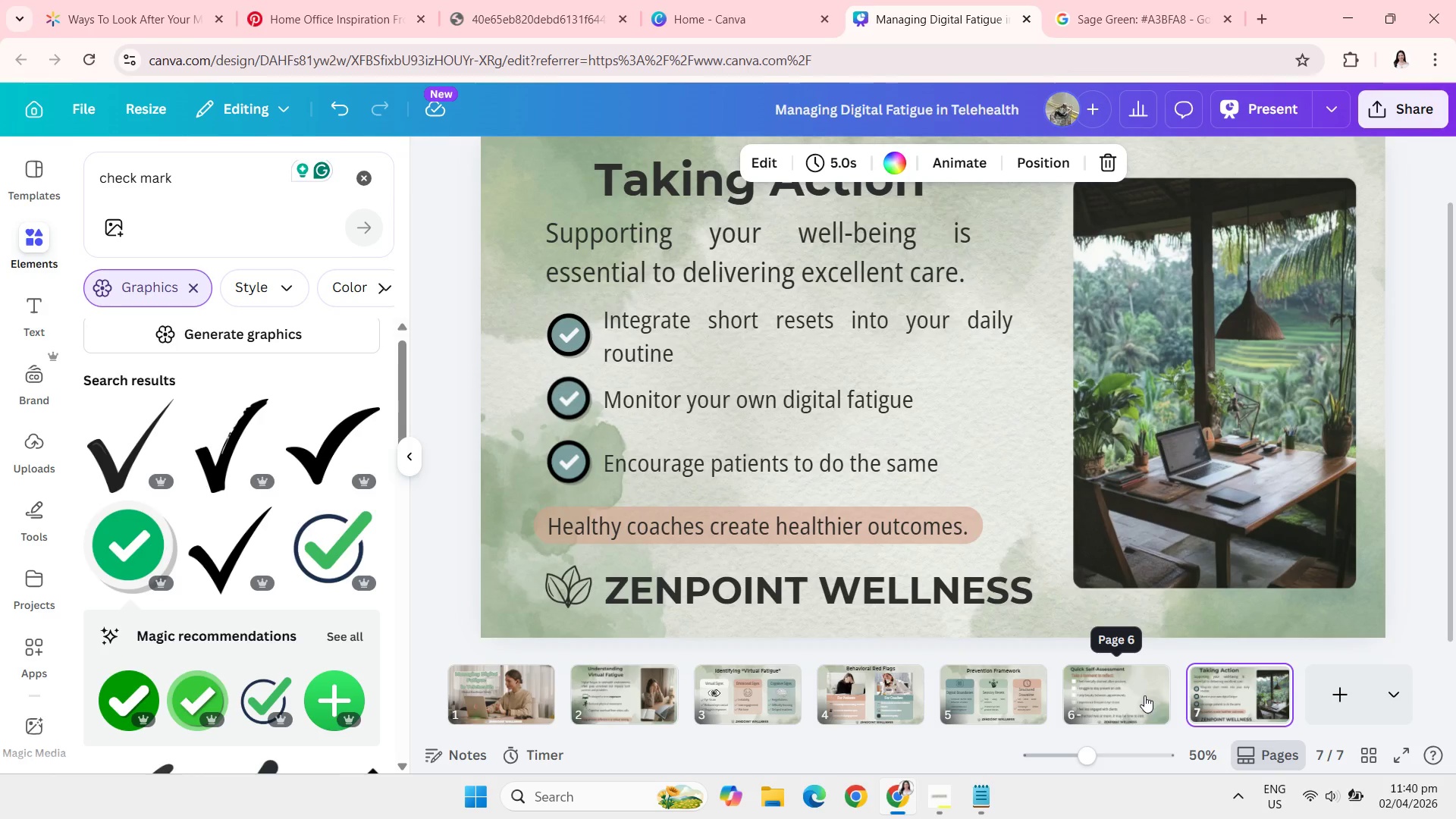 
key(Control+V)
 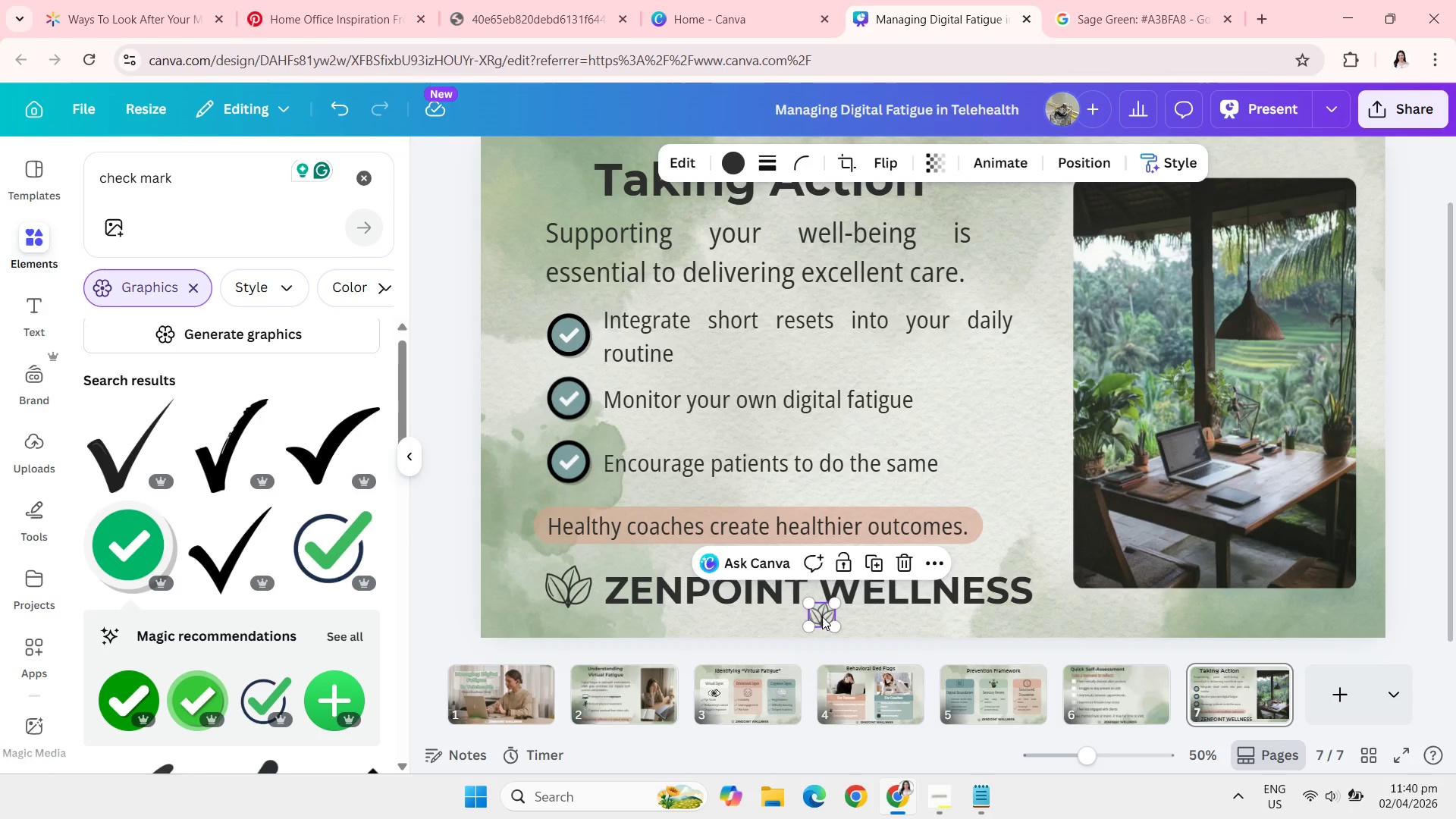 
left_click_drag(start_coordinate=[820, 616], to_coordinate=[653, 625])
 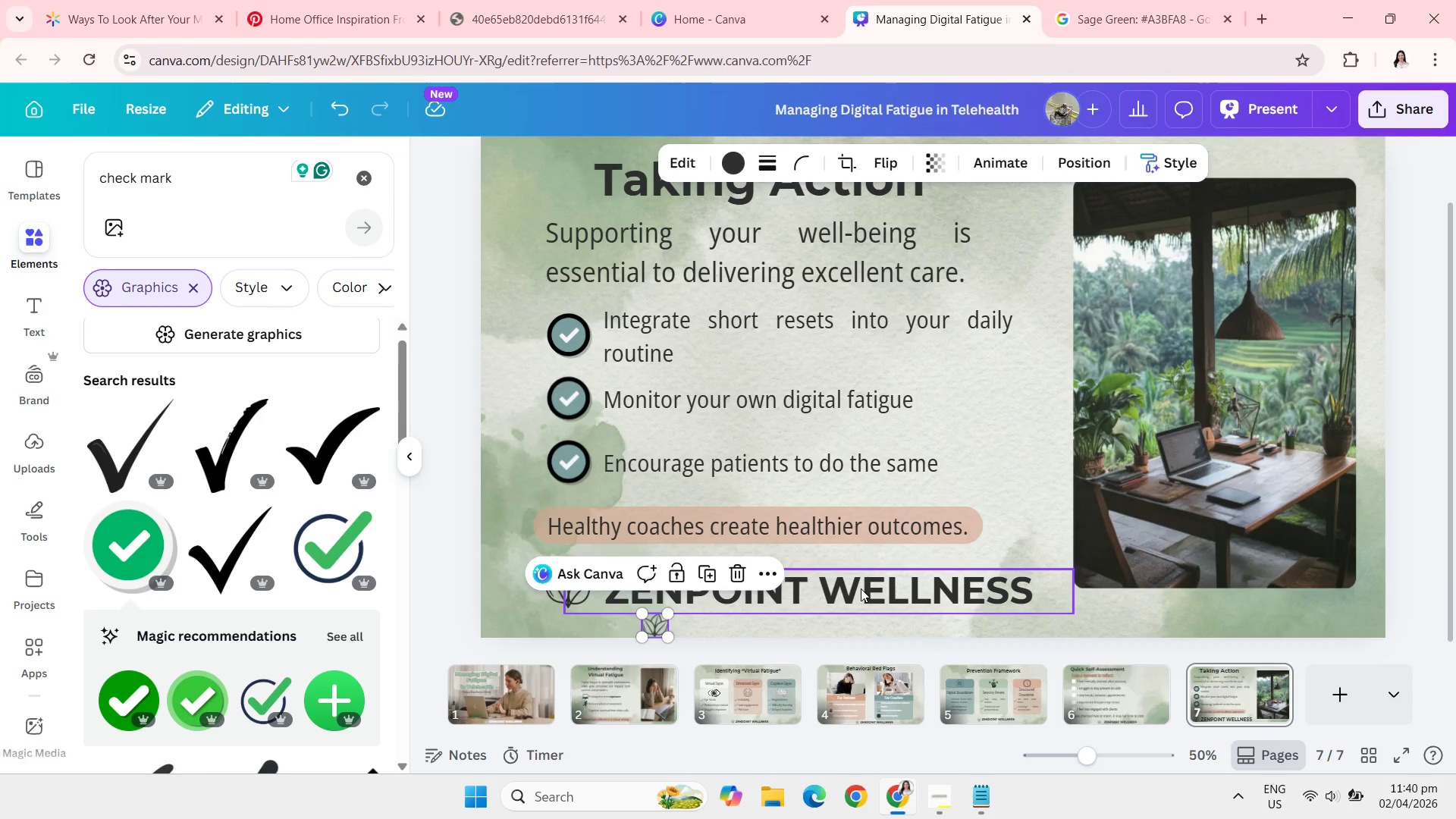 
left_click([861, 588])
 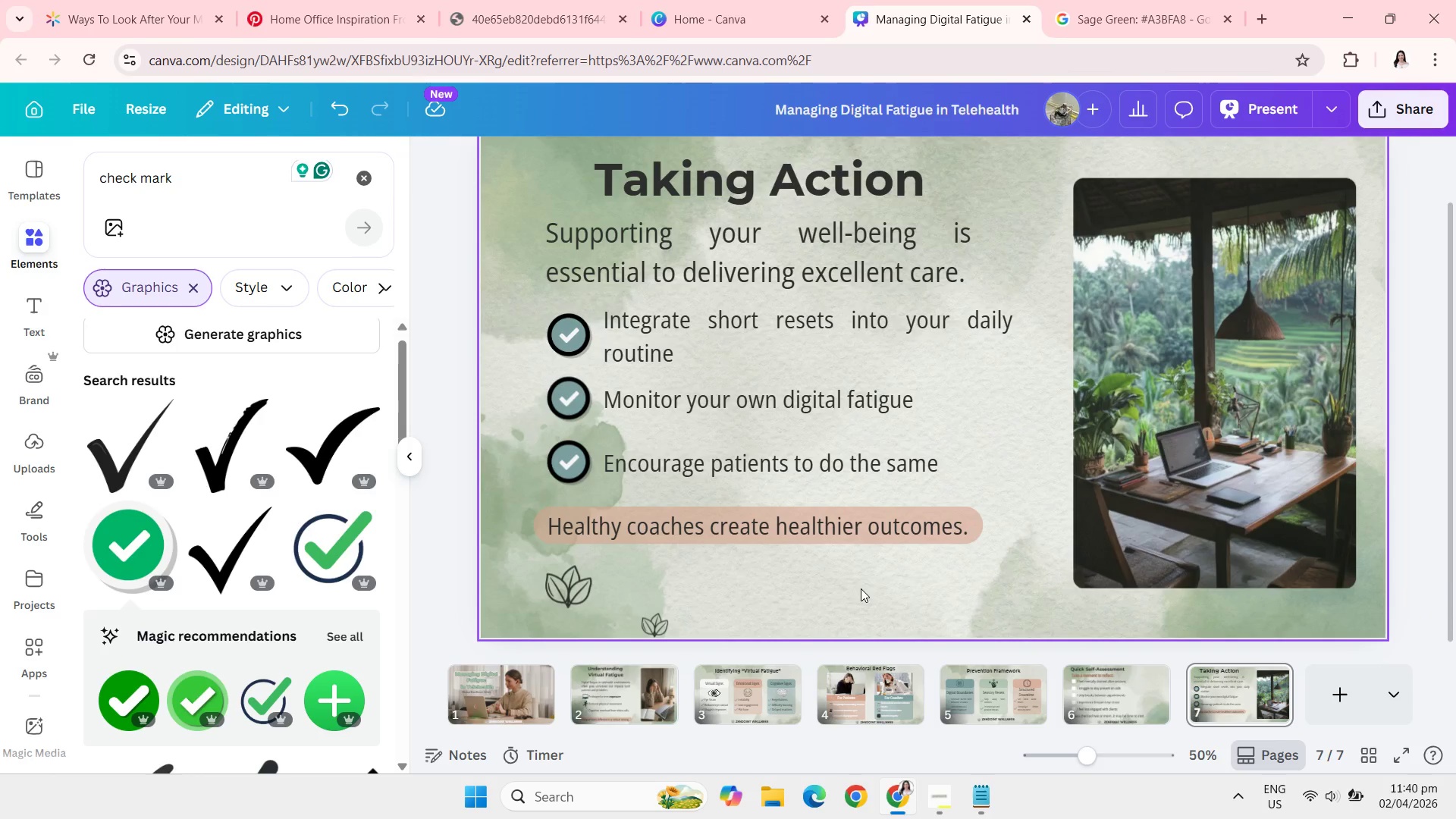 
key(Backspace)
 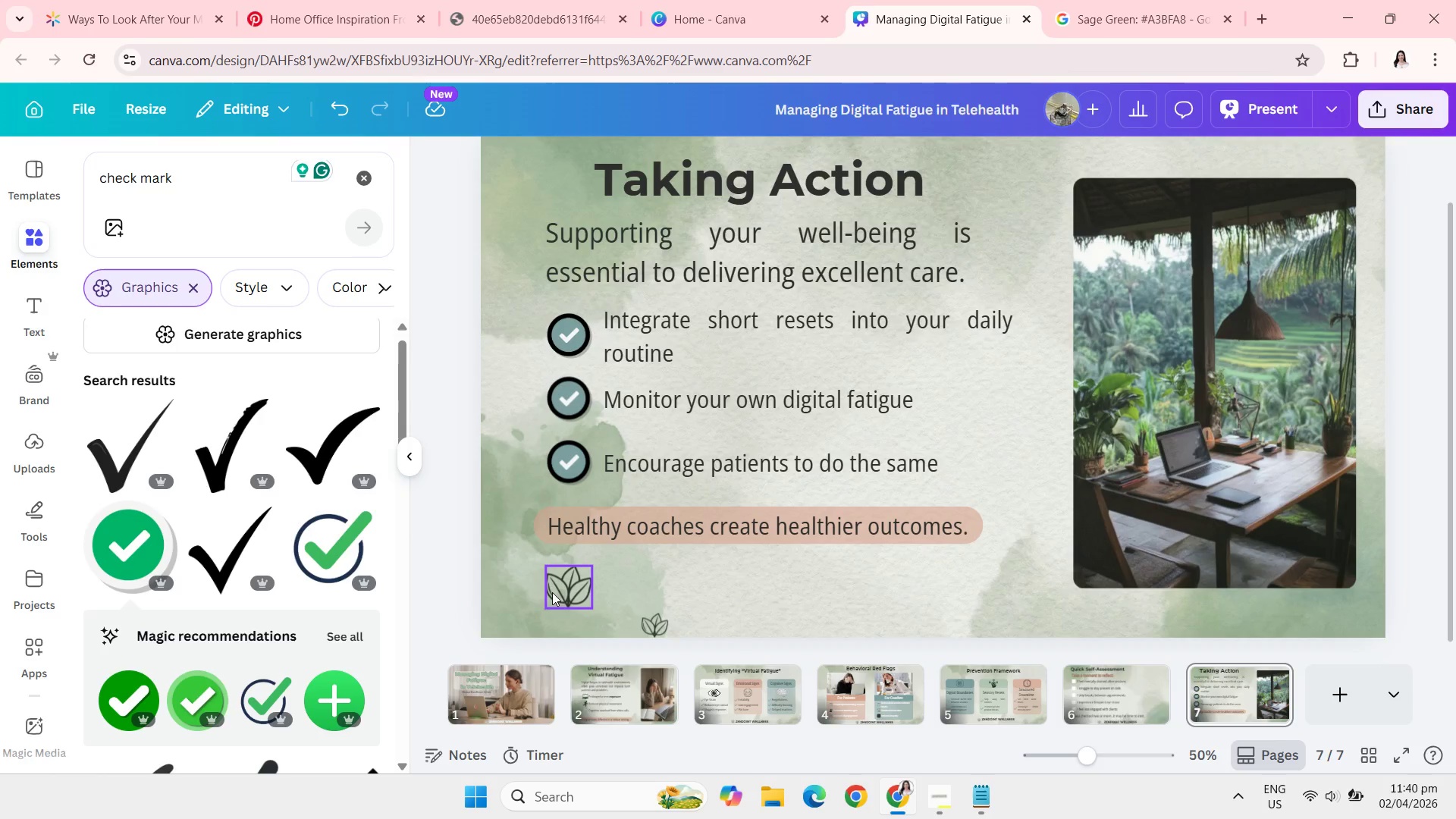 
left_click([556, 592])
 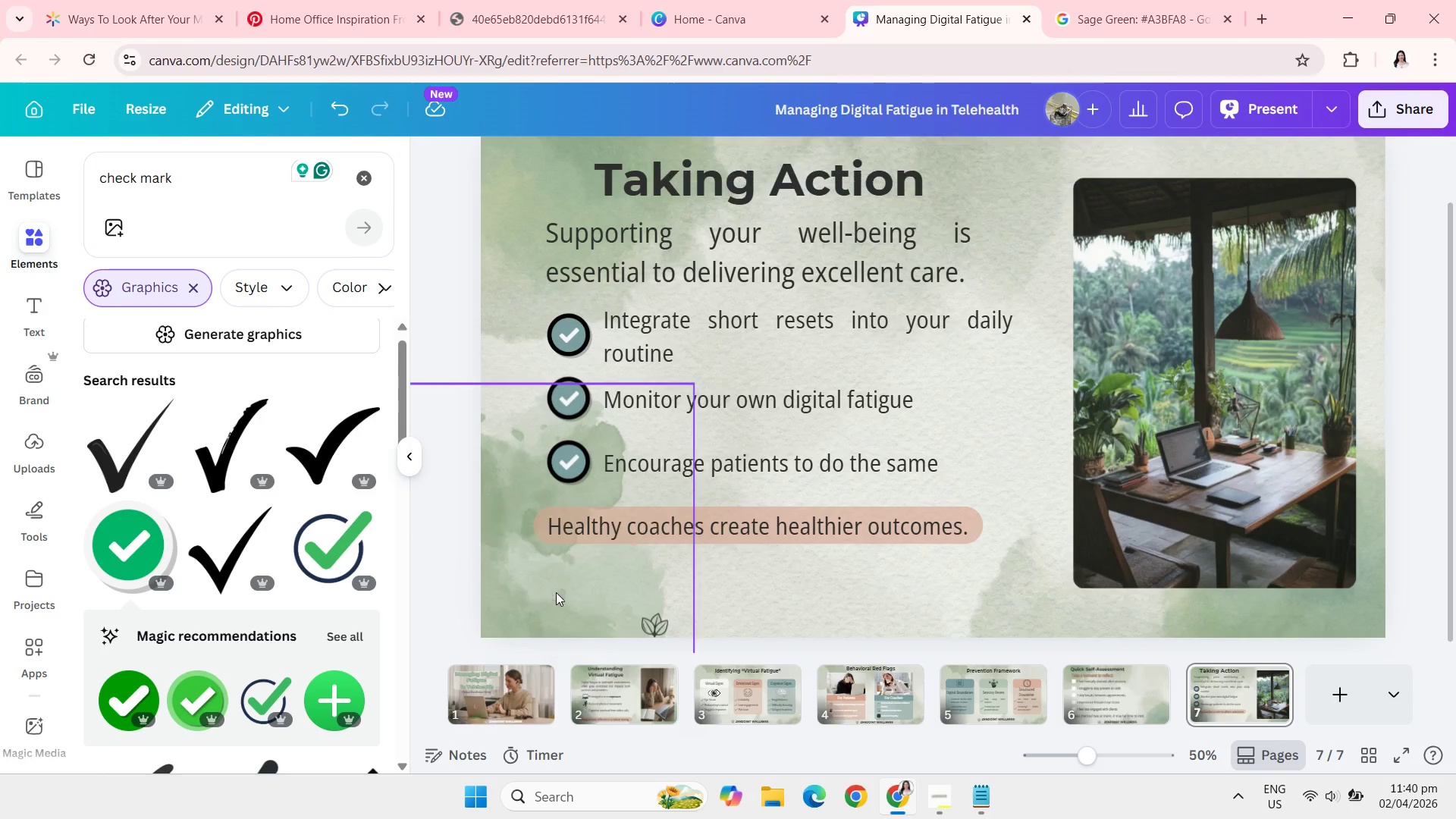 
key(Backspace)
 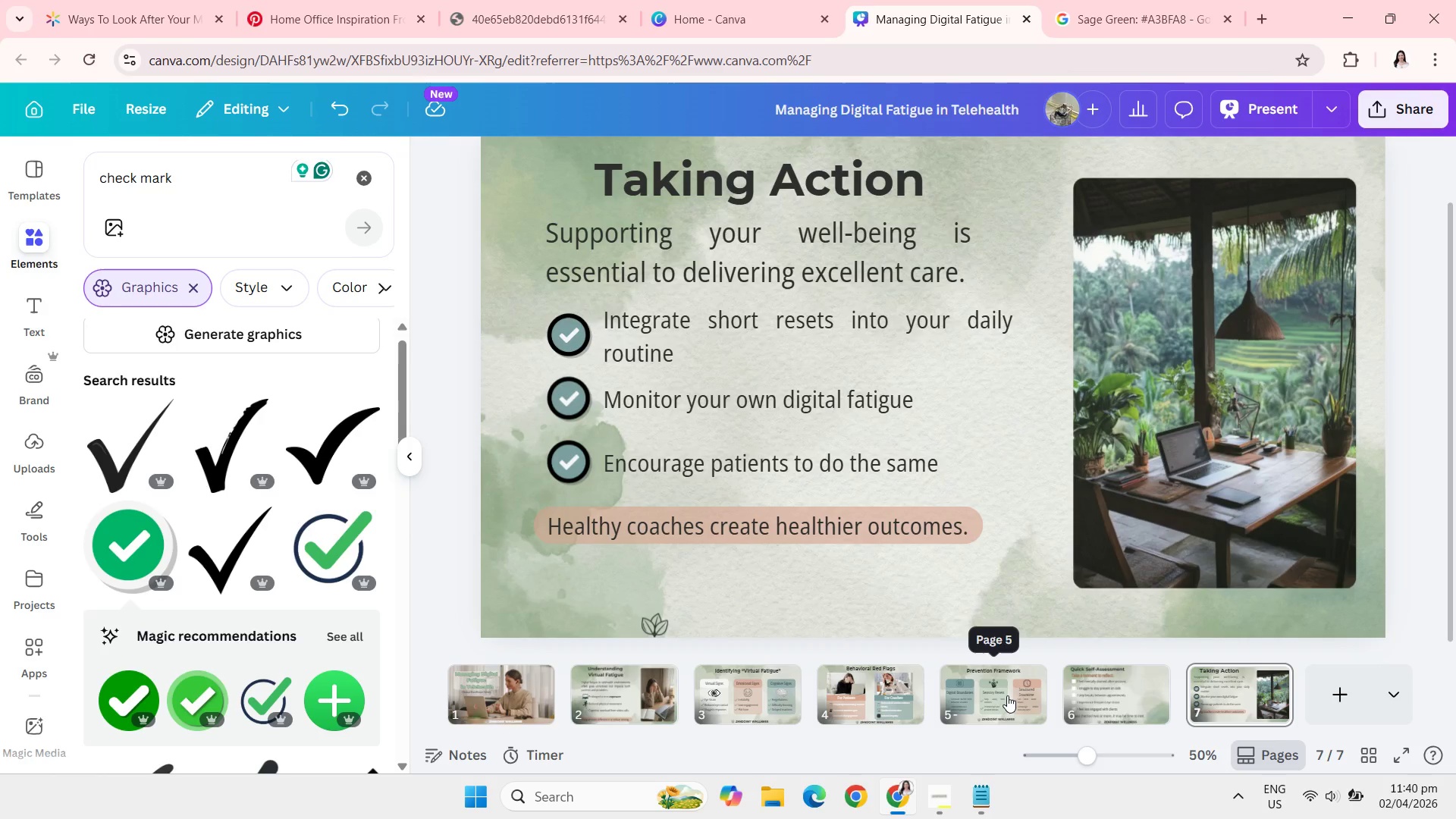 
left_click([1007, 695])